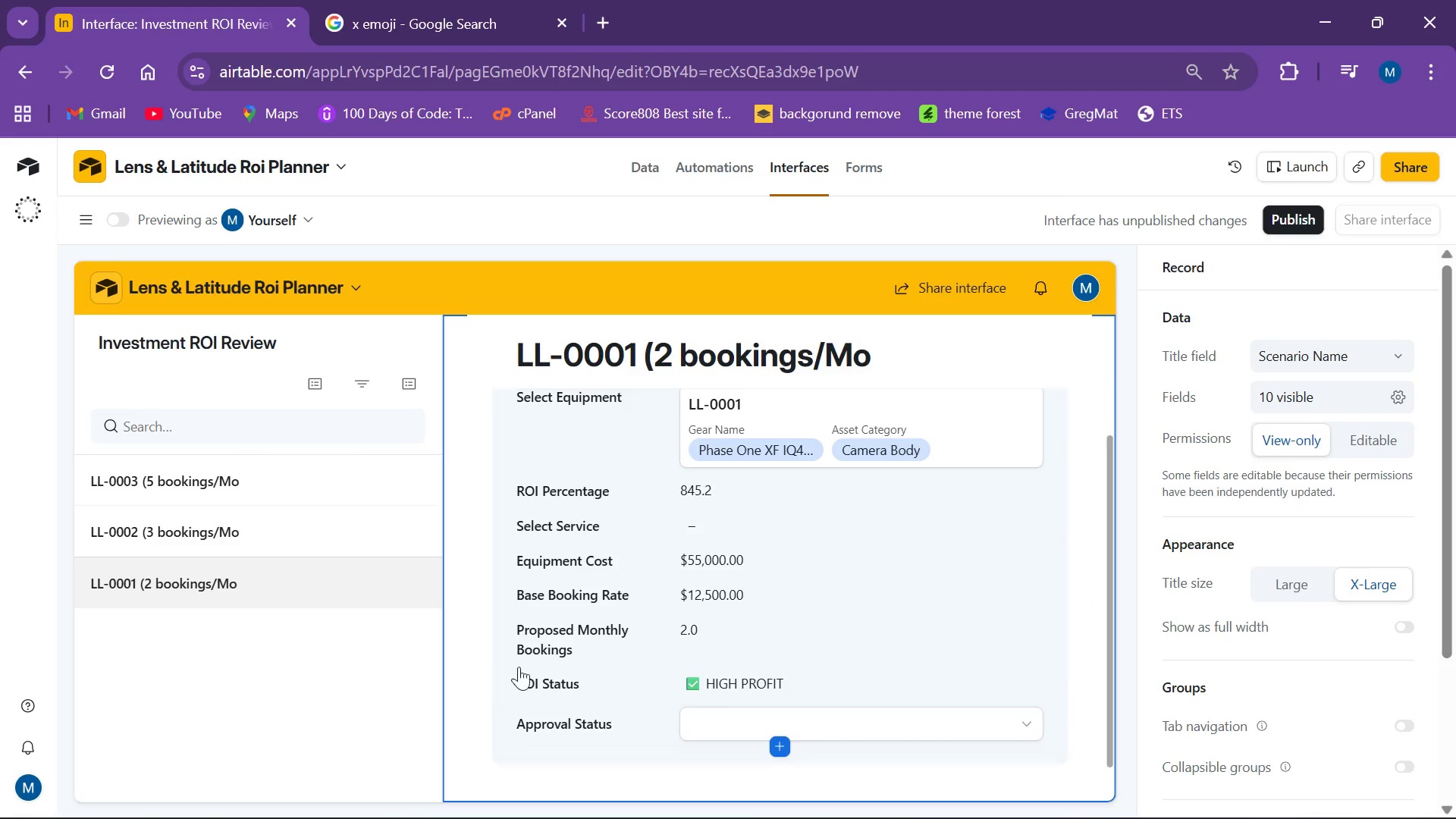 
left_click([529, 709])
 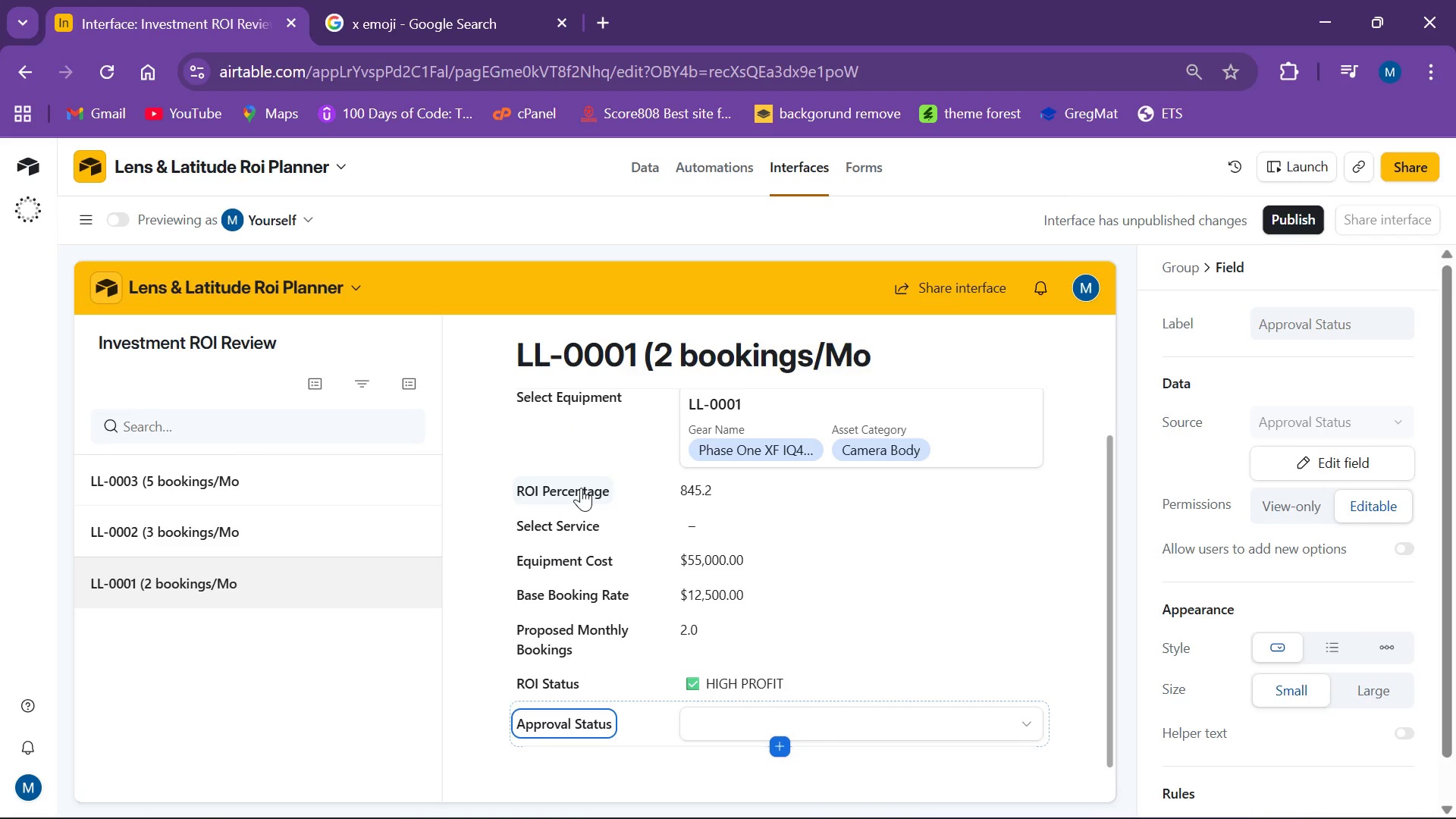 
wait(37.3)
 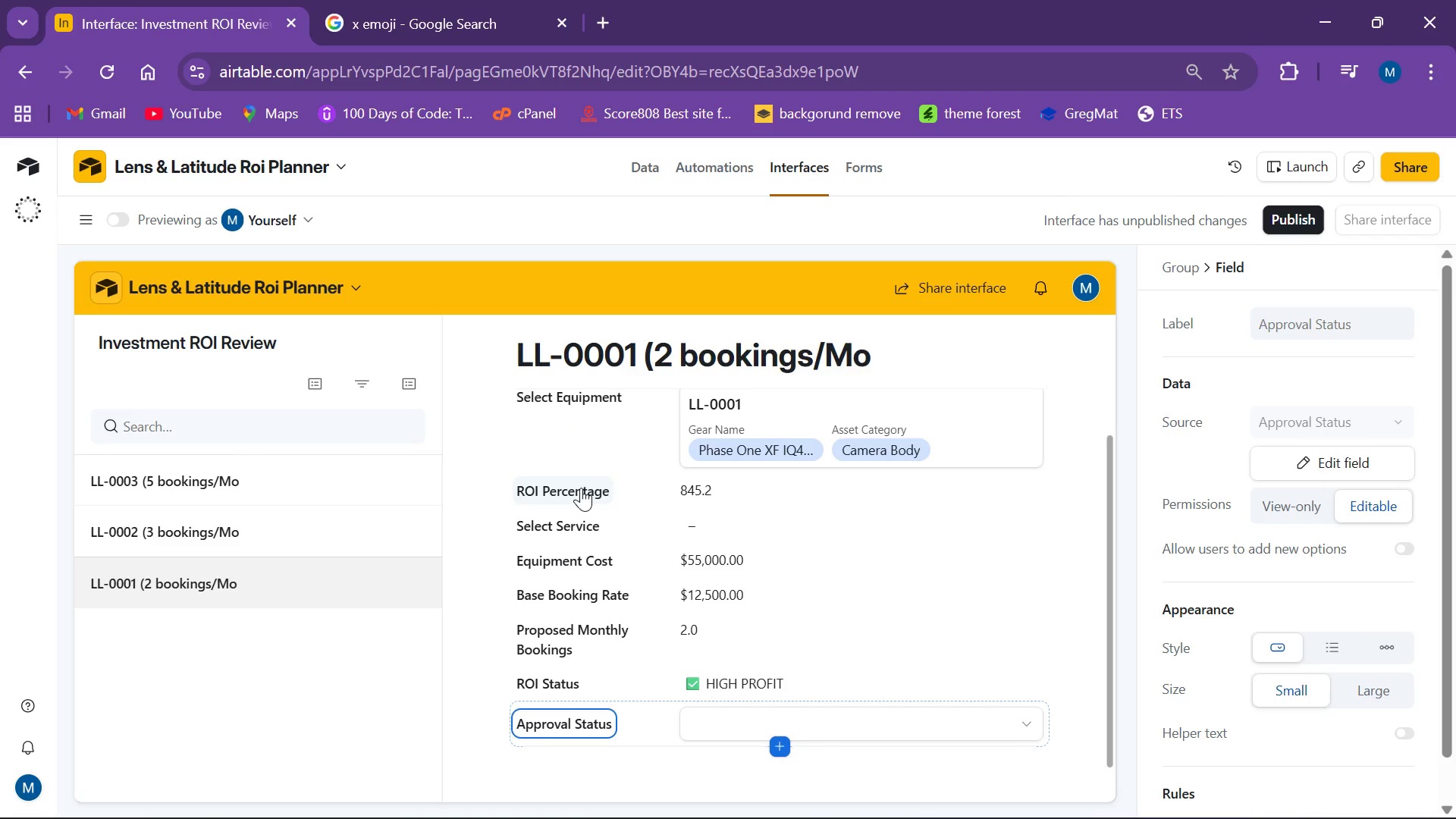 
left_click_drag(start_coordinate=[549, 679], to_coordinate=[566, 511])
 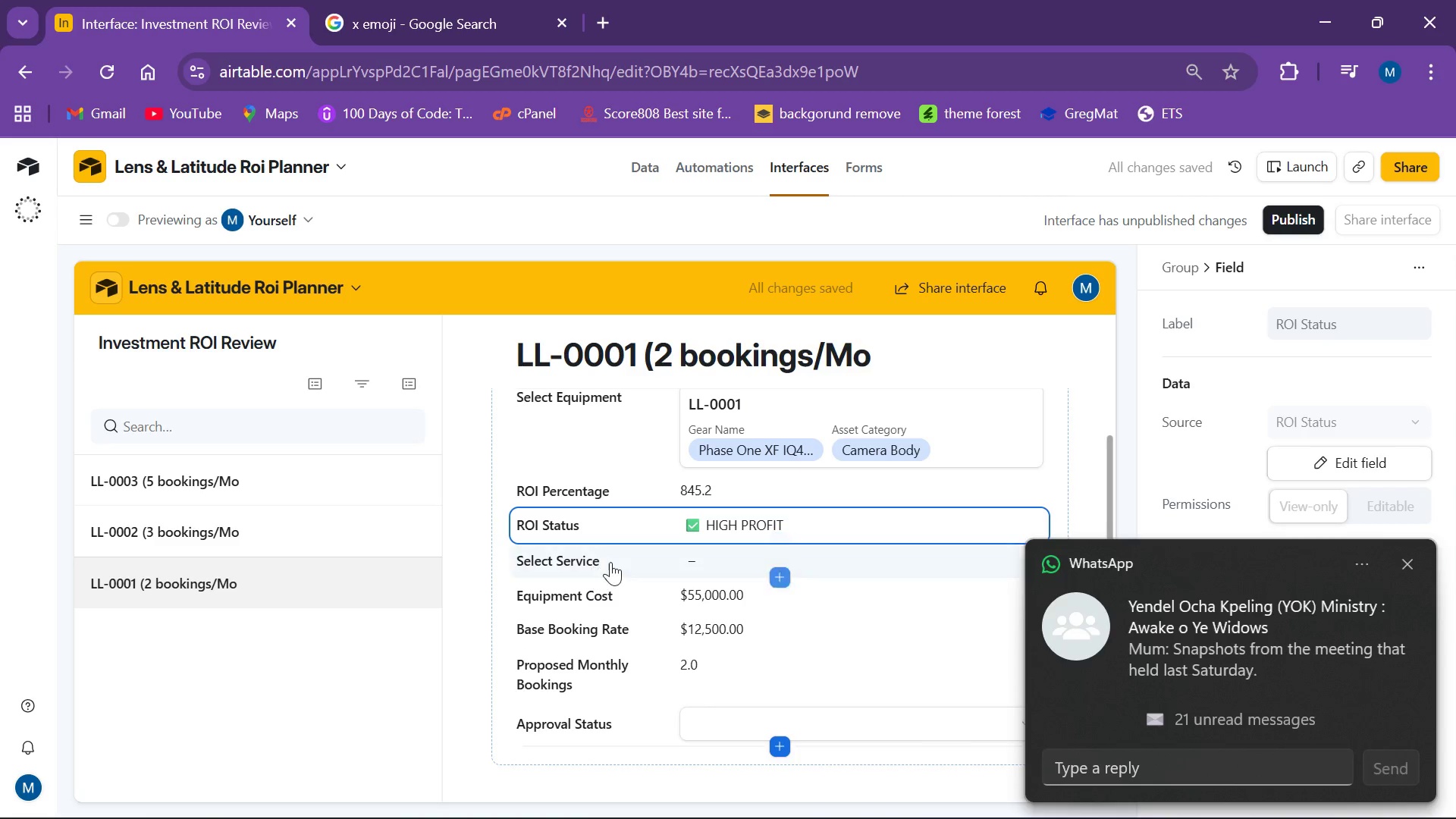 
wait(5.25)
 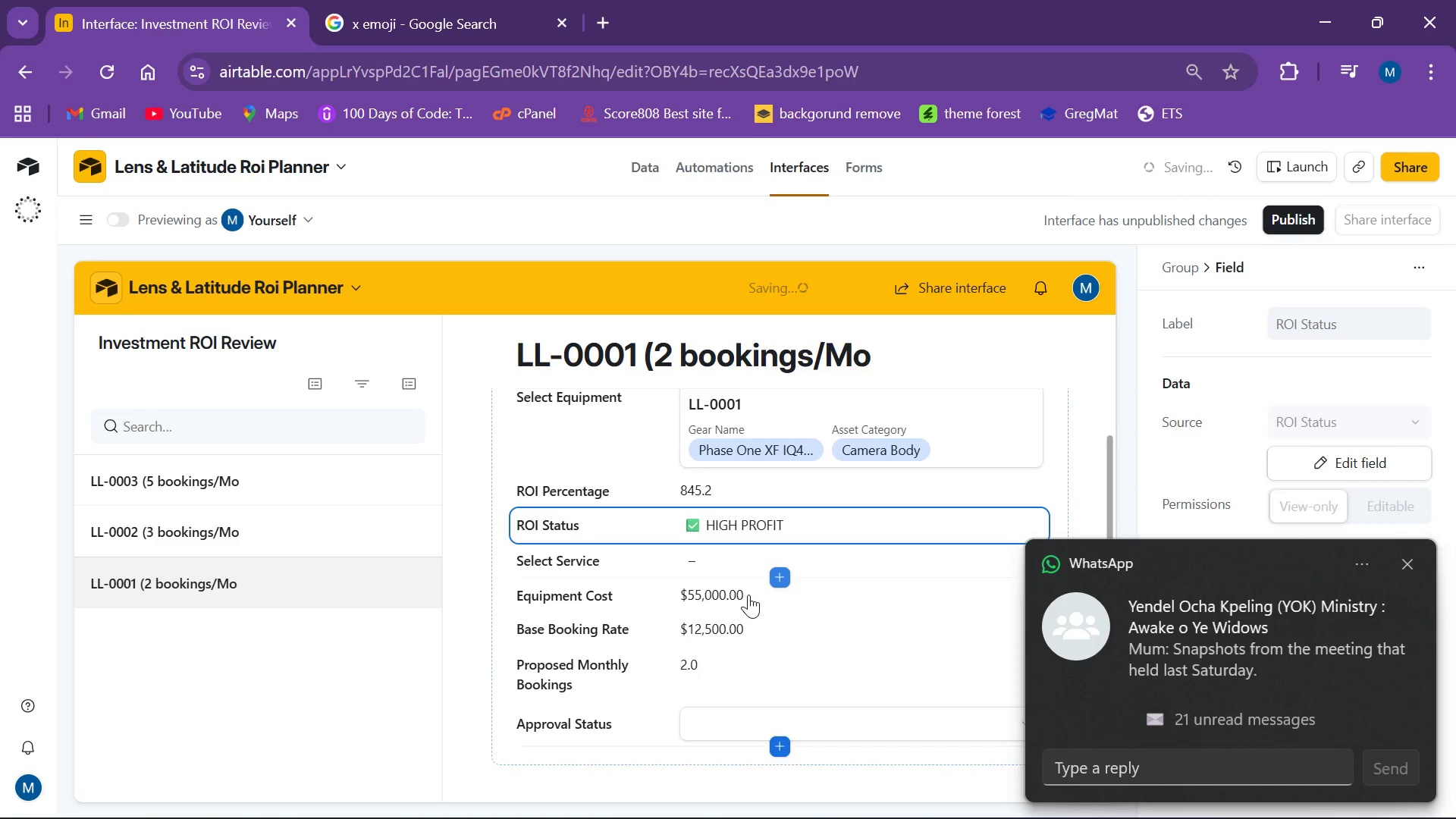 
left_click([695, 560])
 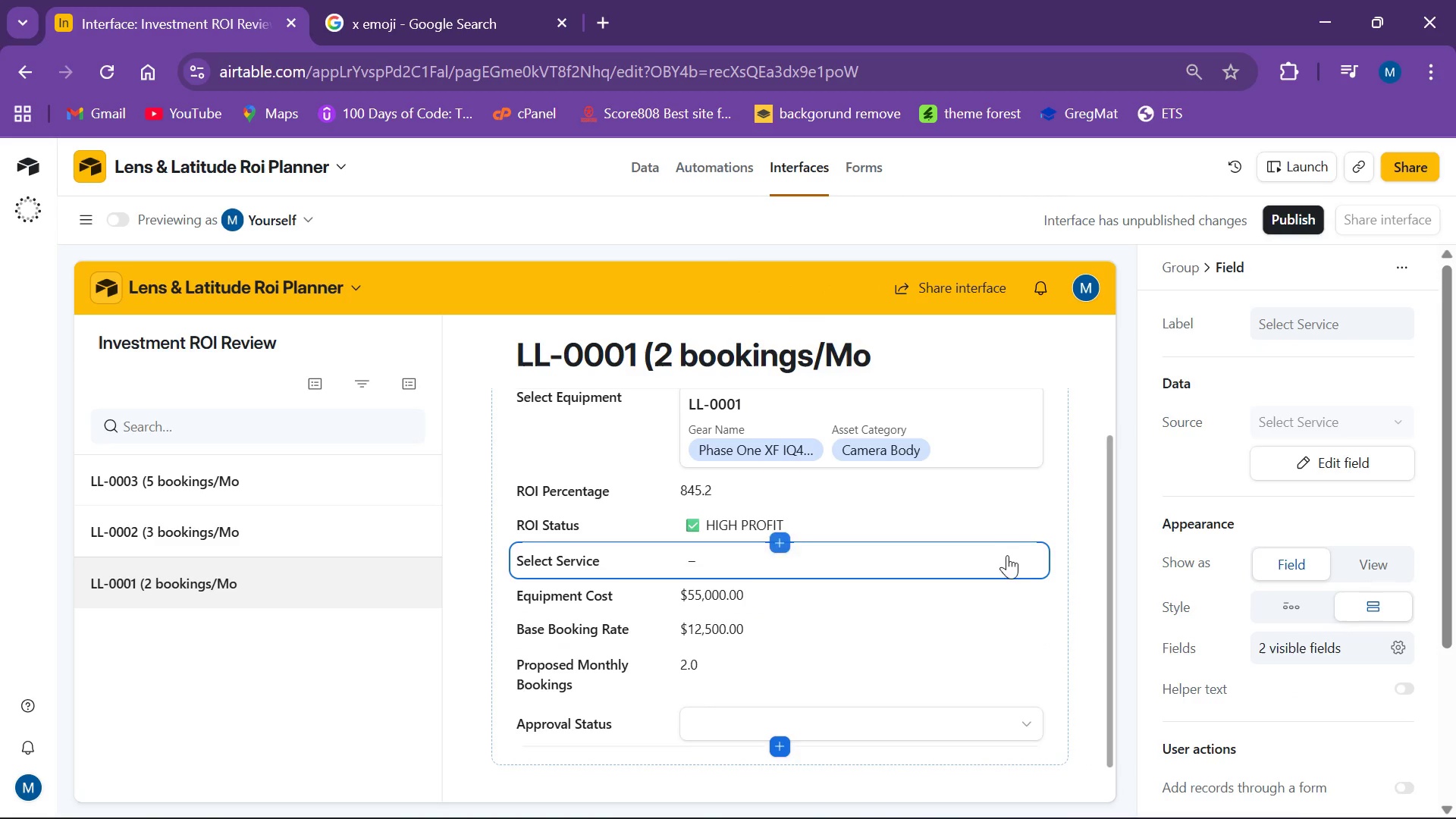 
left_click([1039, 554])
 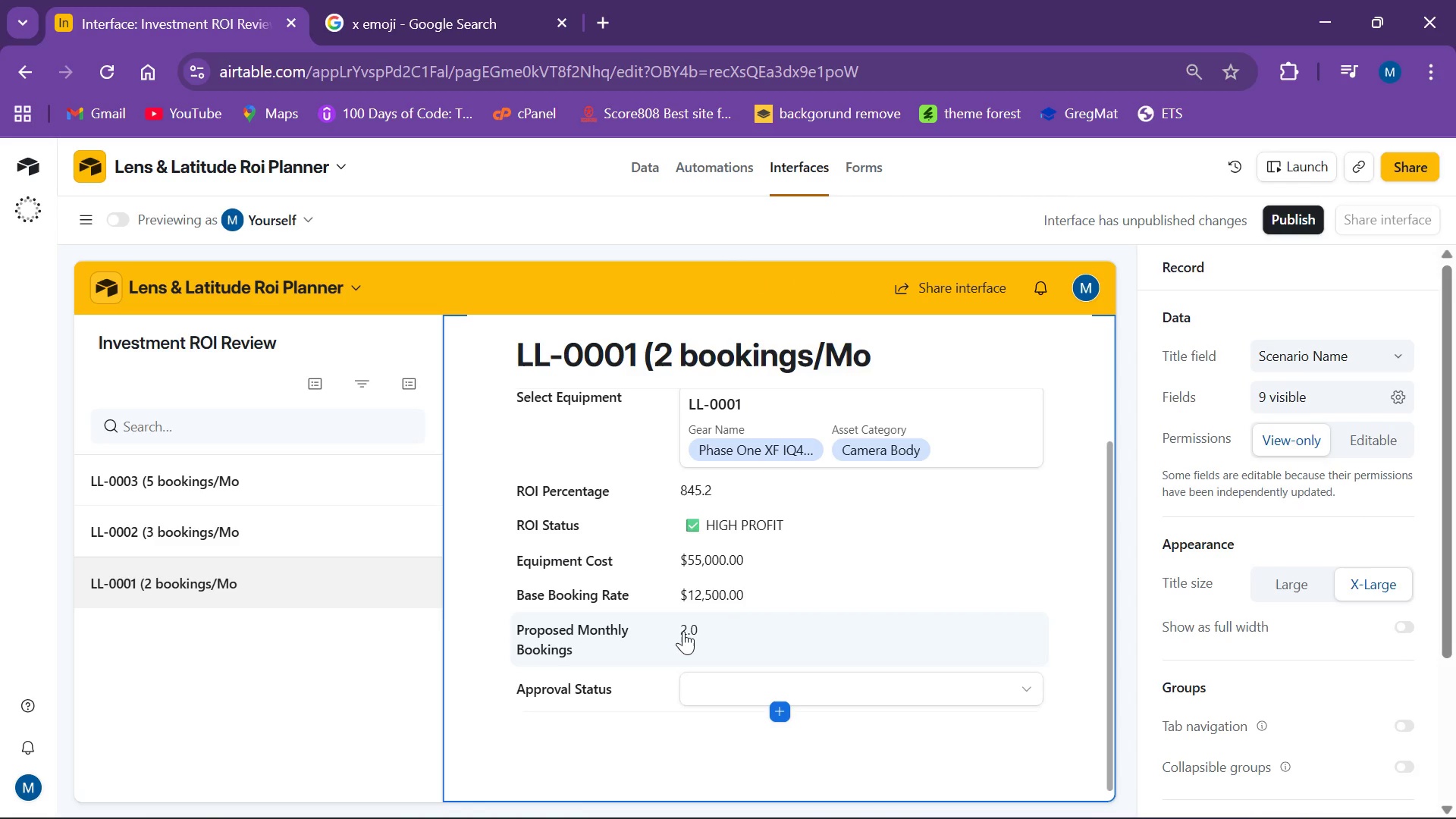 
wait(14.06)
 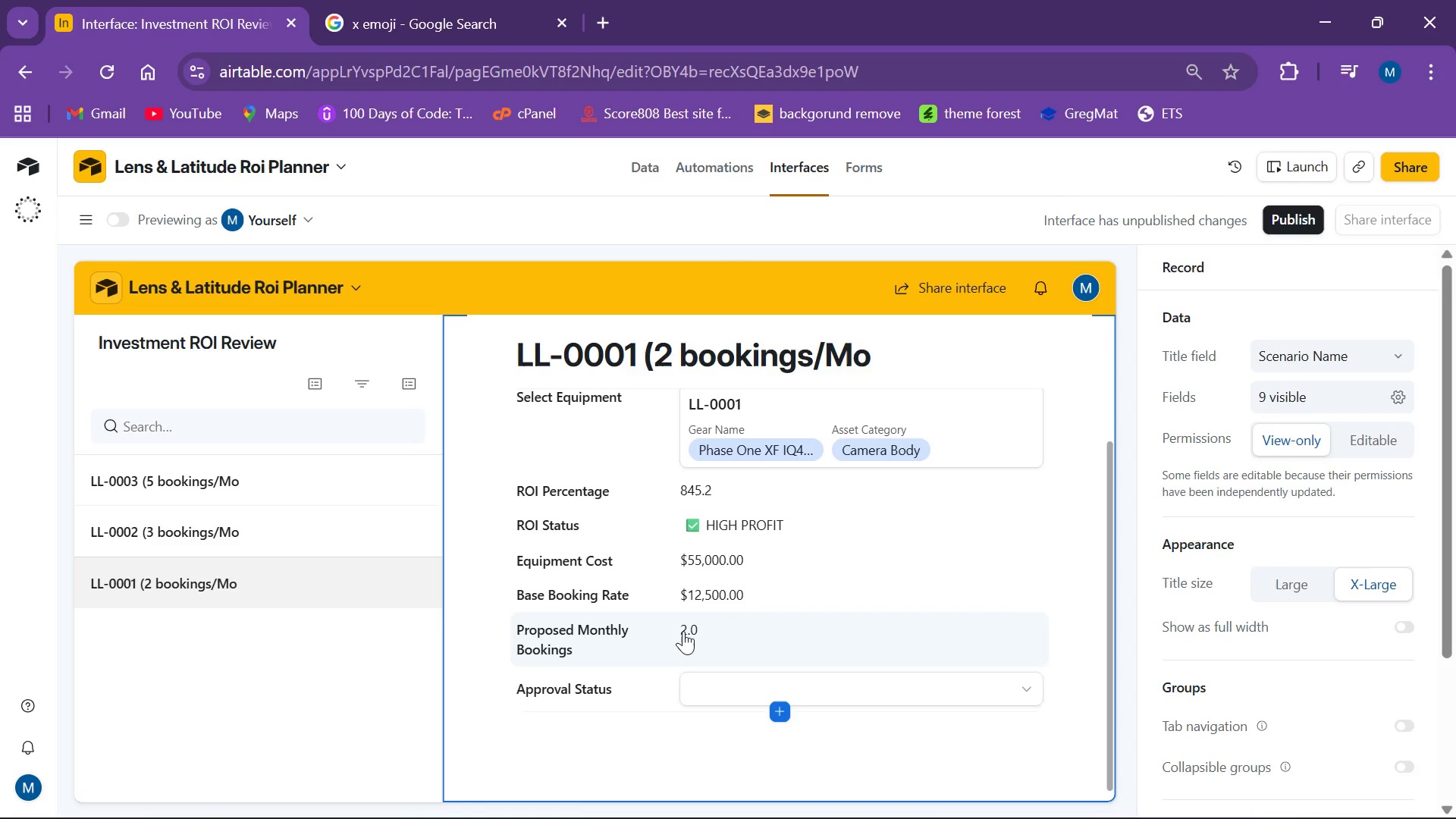 
mouse_move([711, 588])
 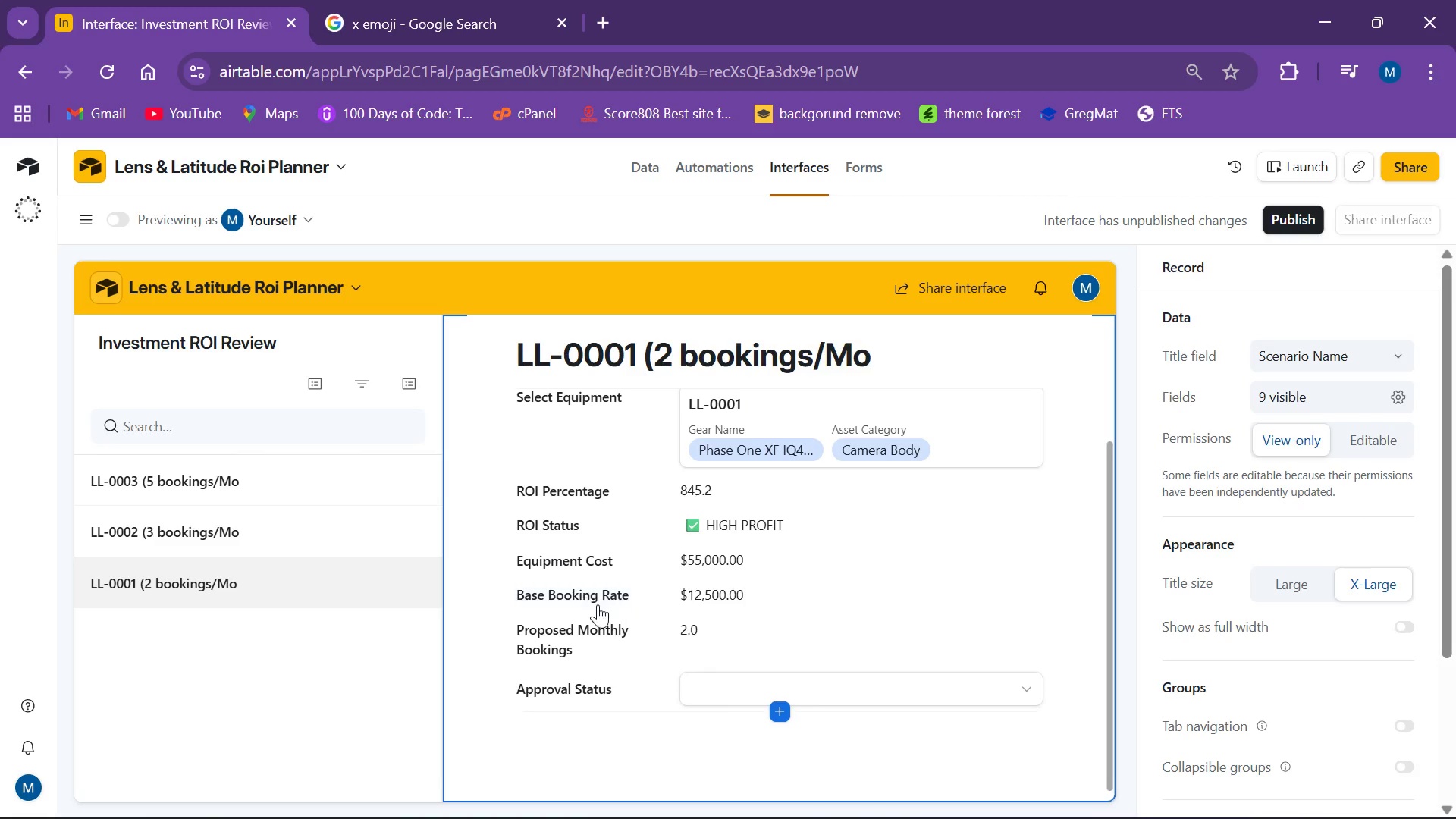 
wait(15.97)
 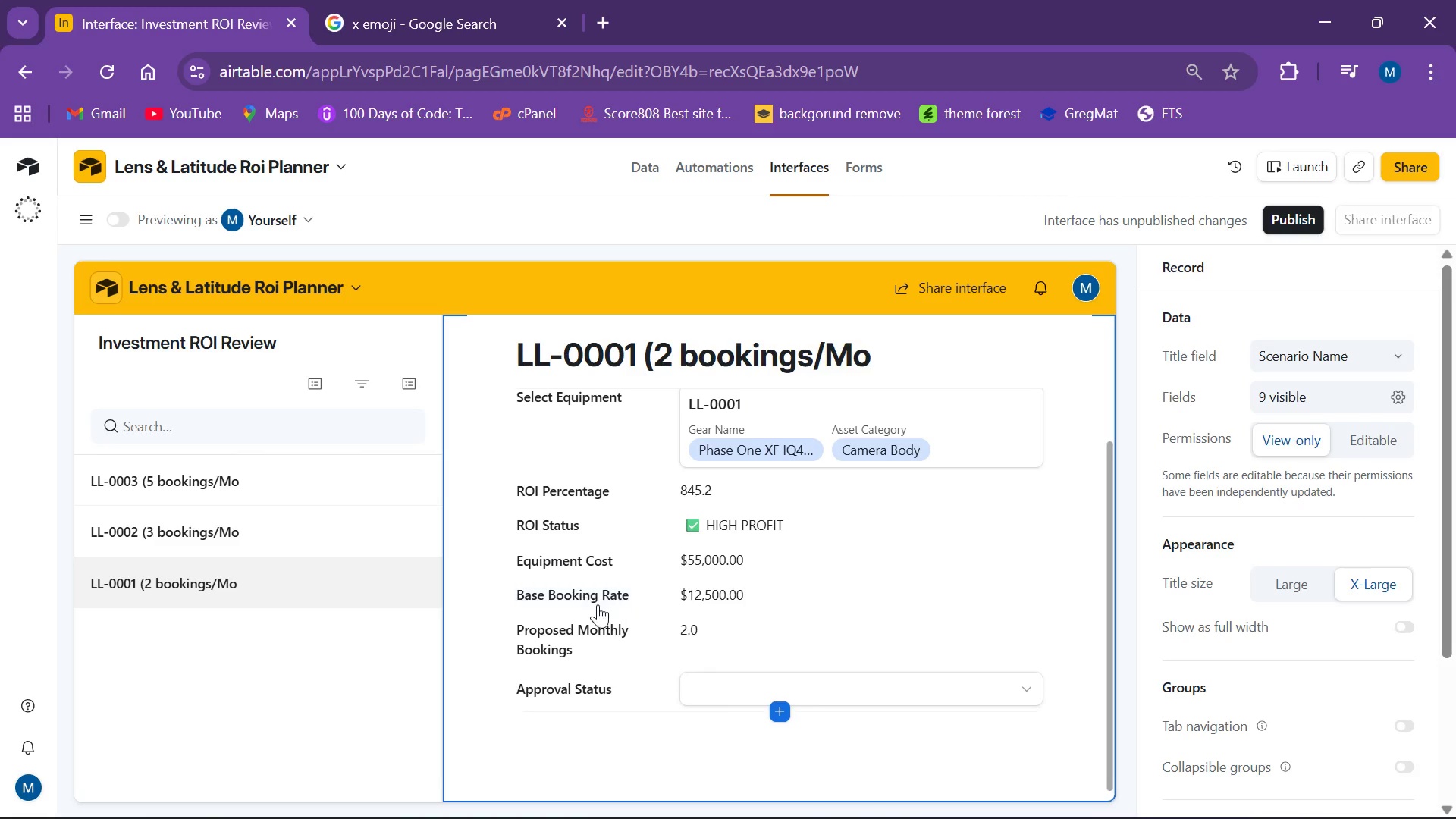 
left_click([730, 595])
 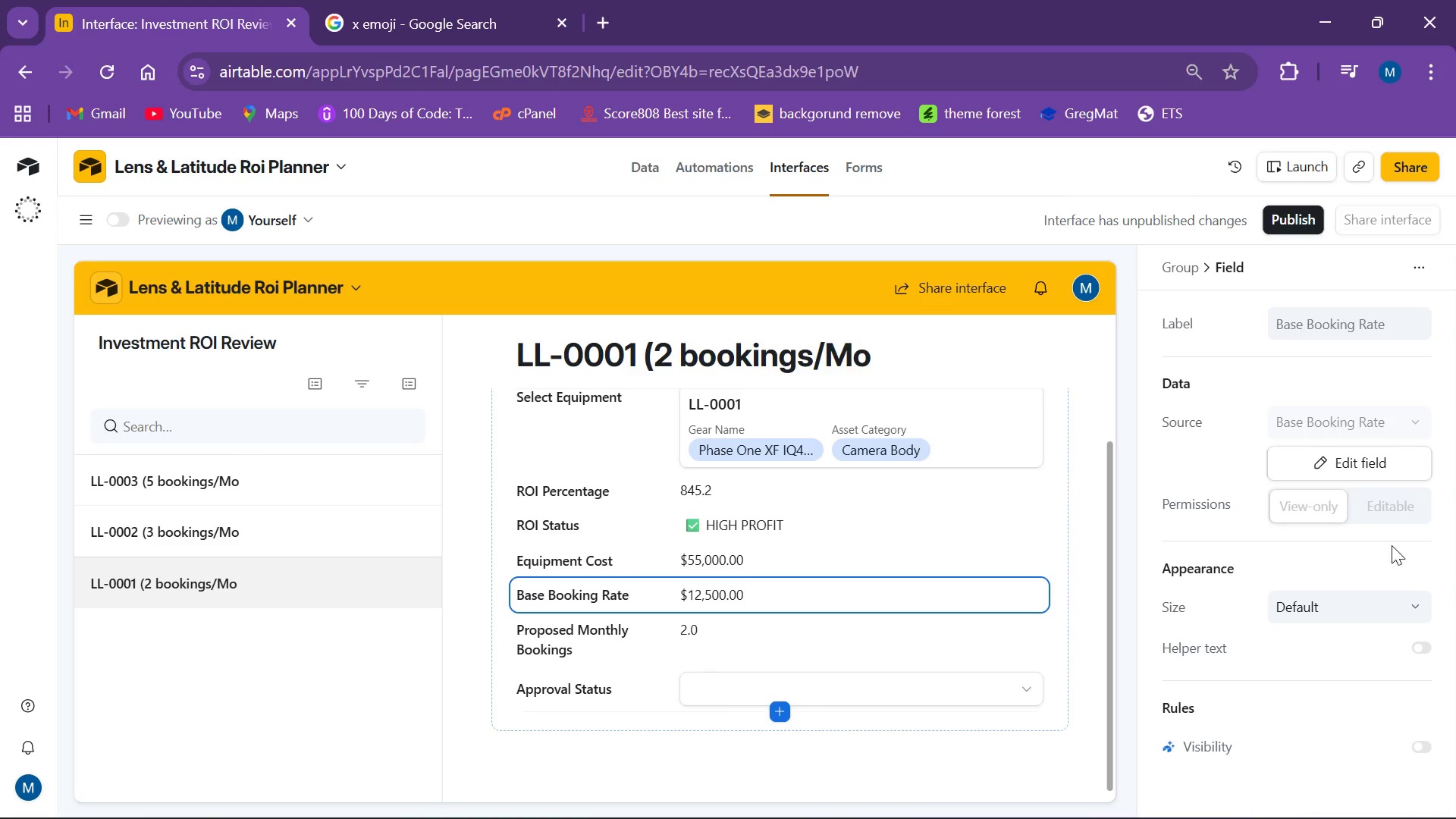 
left_click([1397, 509])
 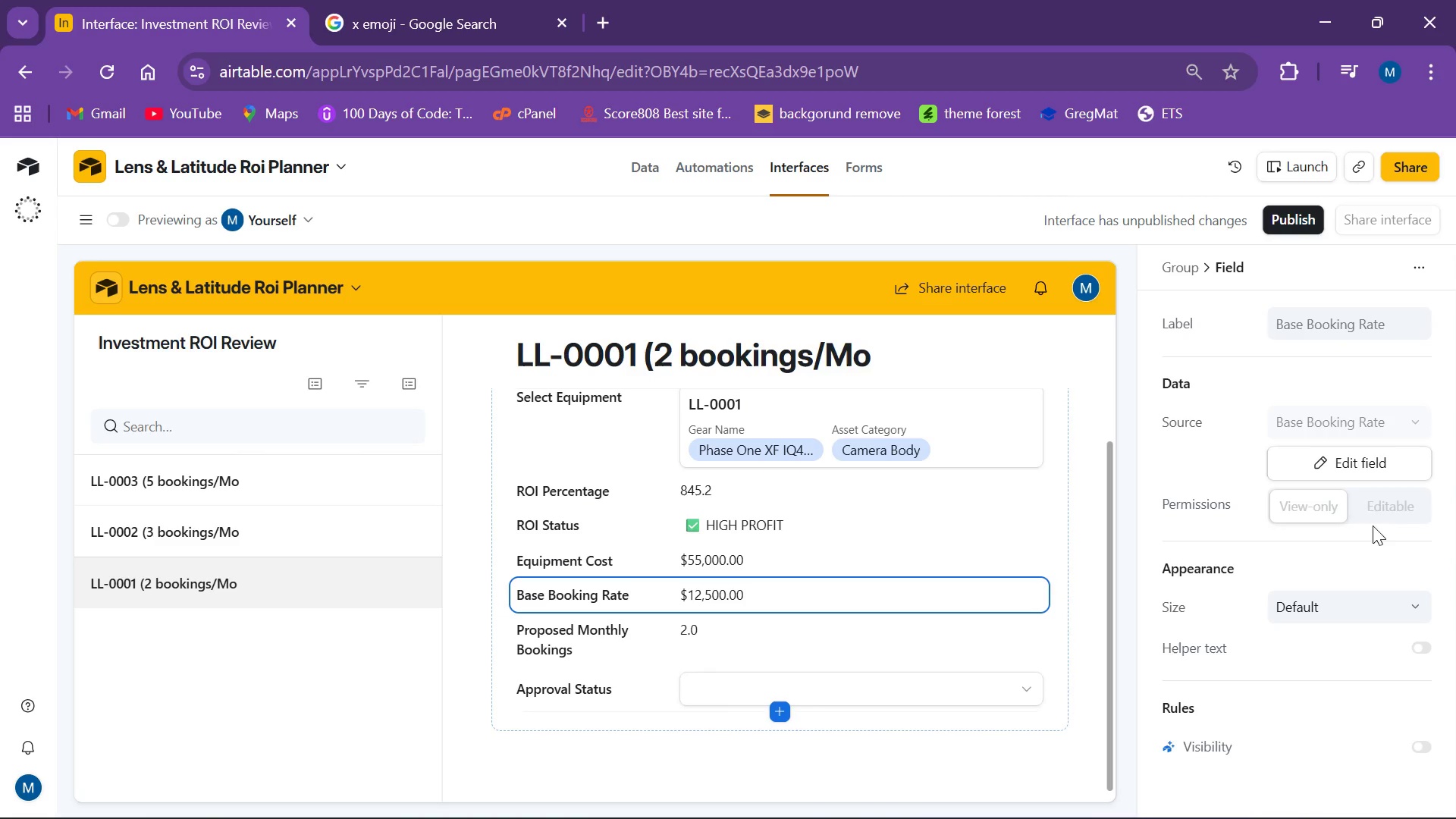 
left_click([1385, 507])
 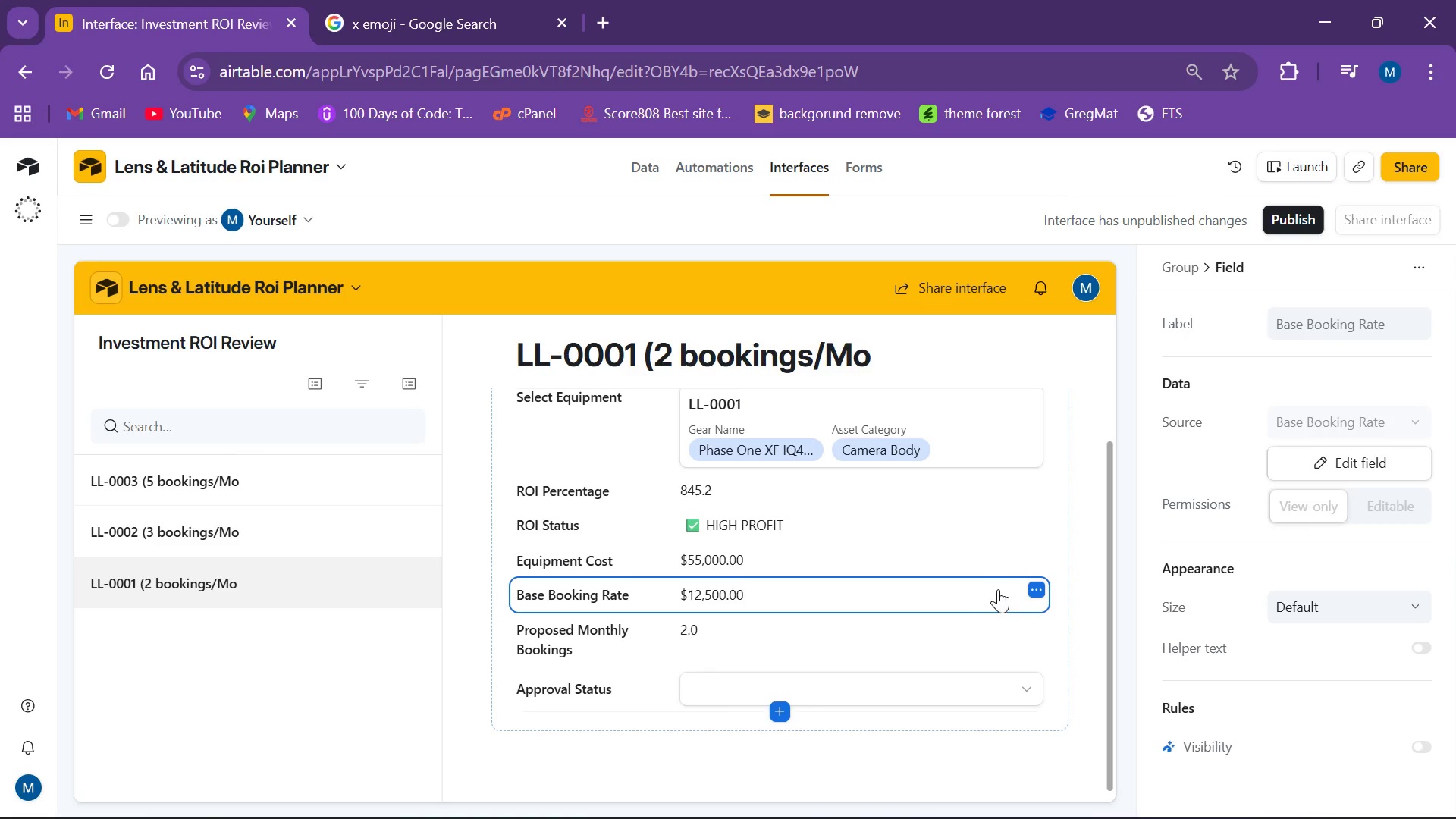 
left_click([1034, 585])
 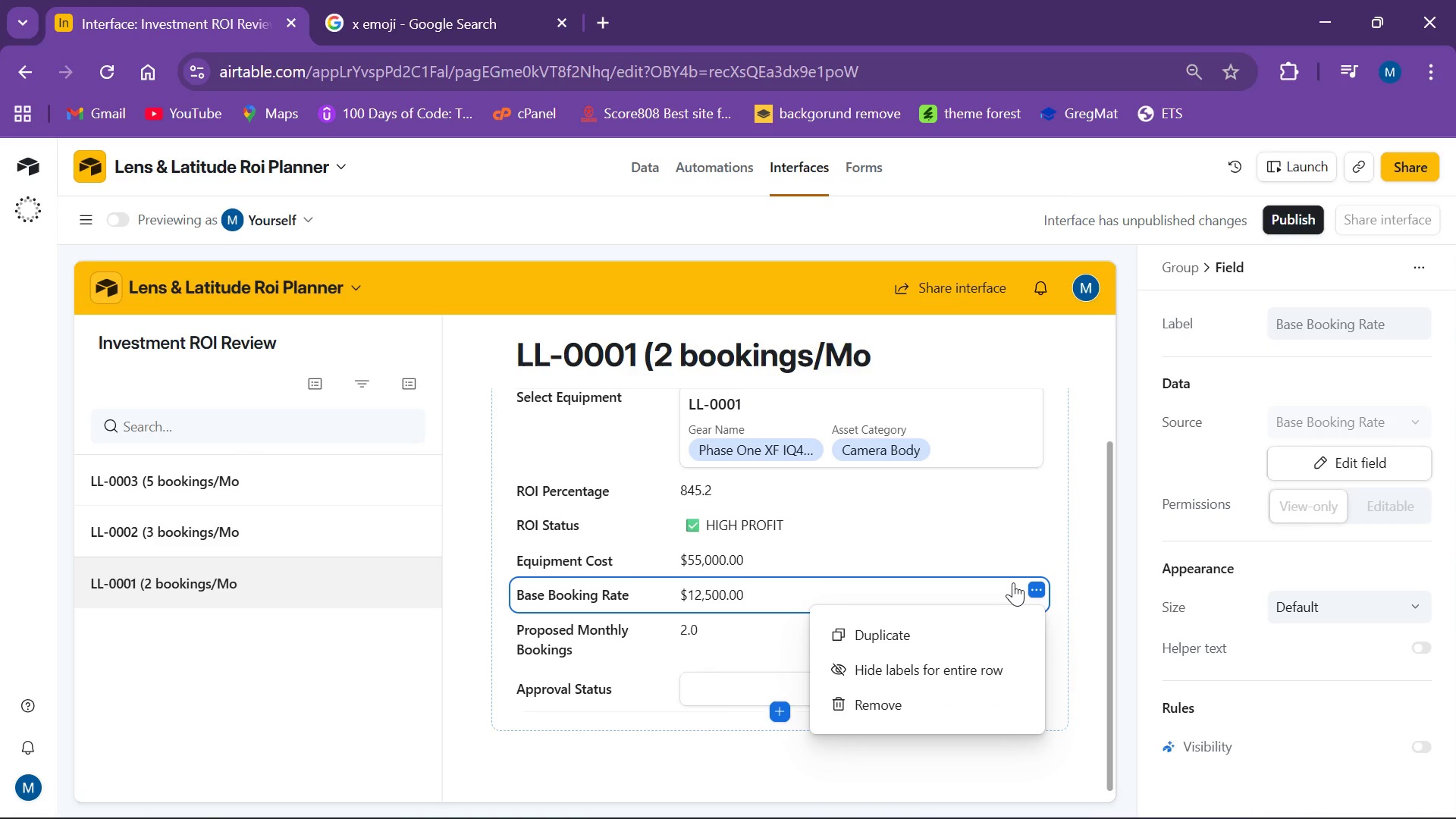 
left_click([1012, 583])
 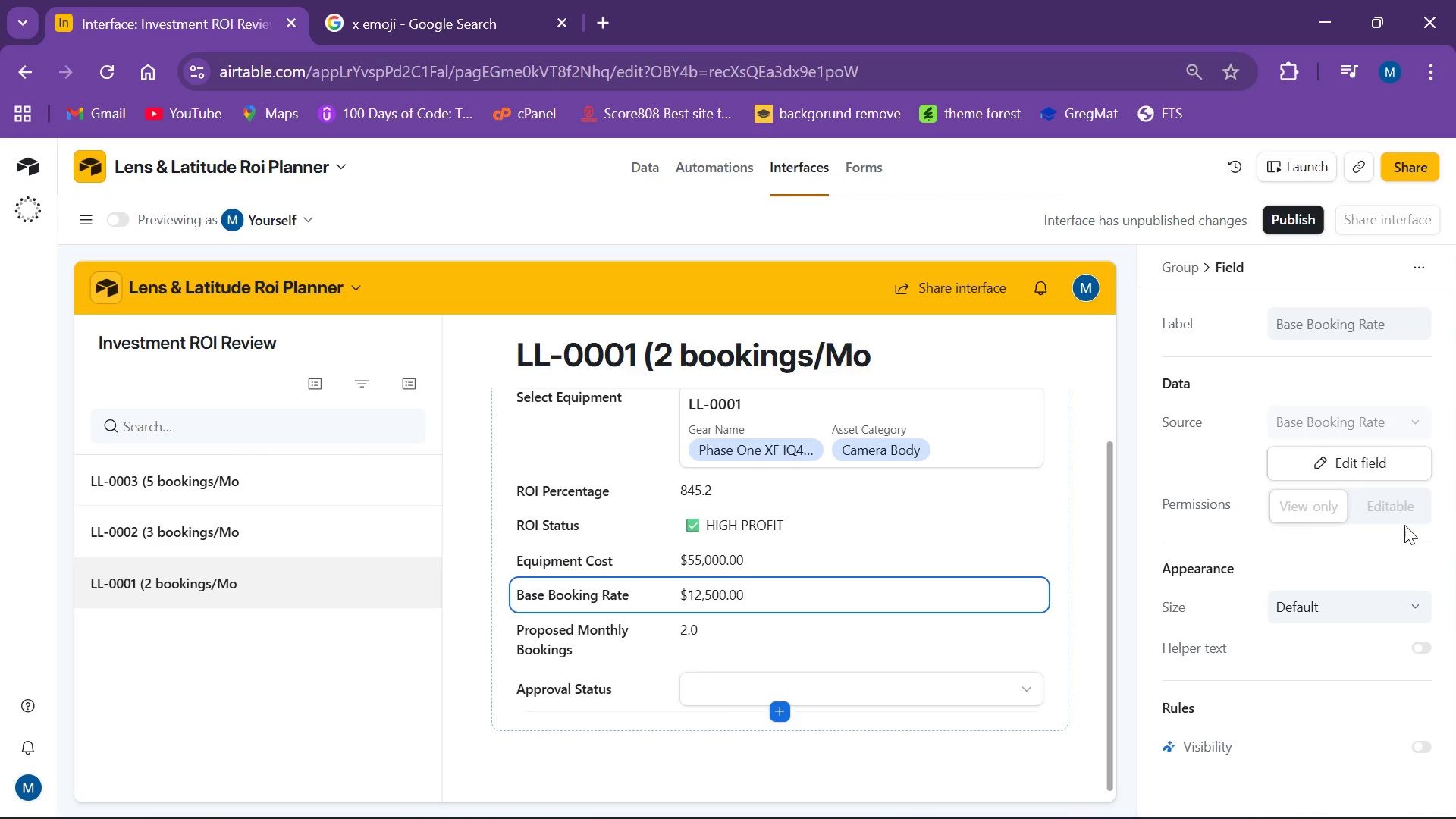 
left_click_drag(start_coordinate=[1399, 515], to_coordinate=[1395, 524])
 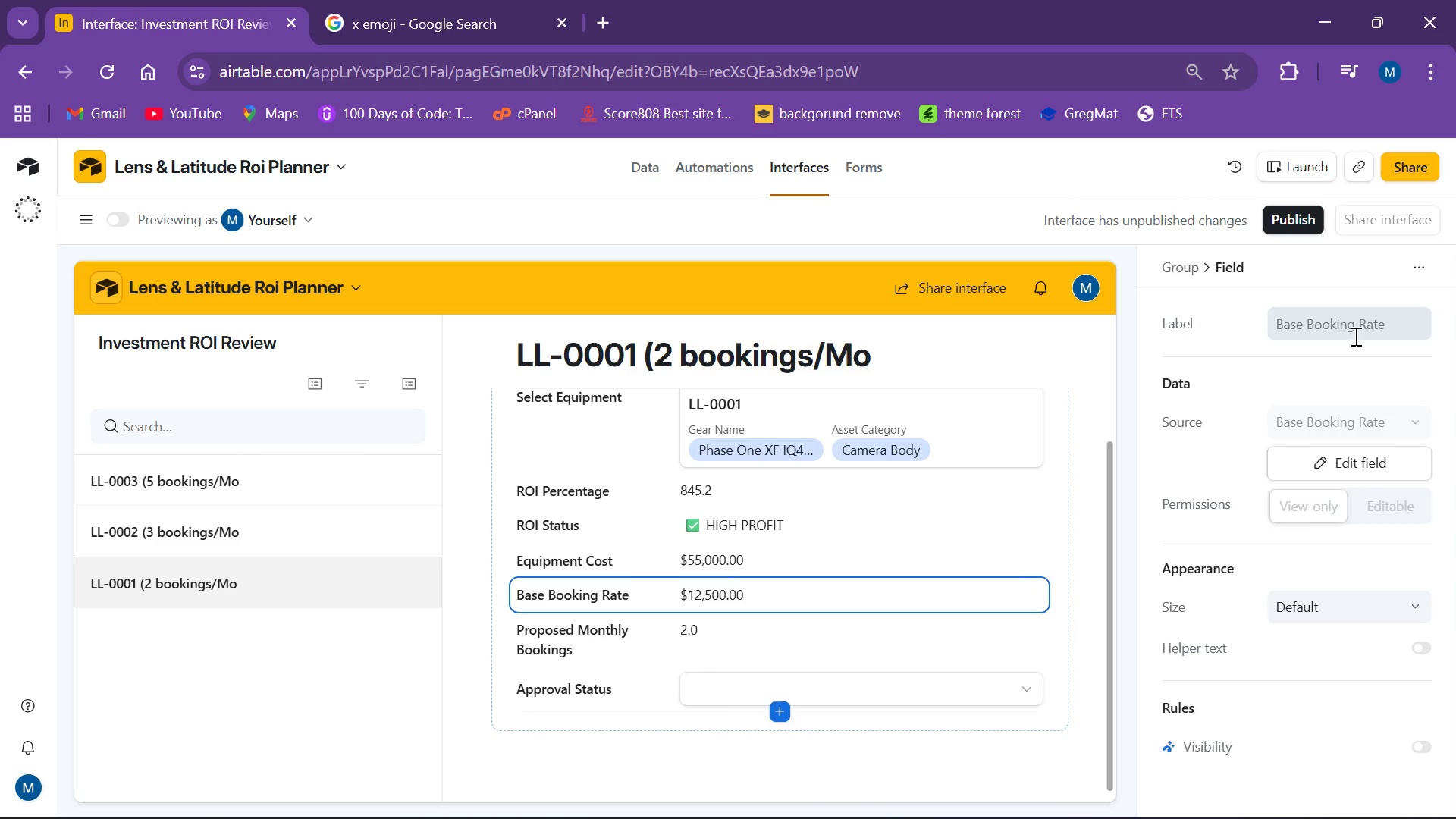 
scroll: coordinate [1285, 712], scroll_direction: down, amount: 10.0
 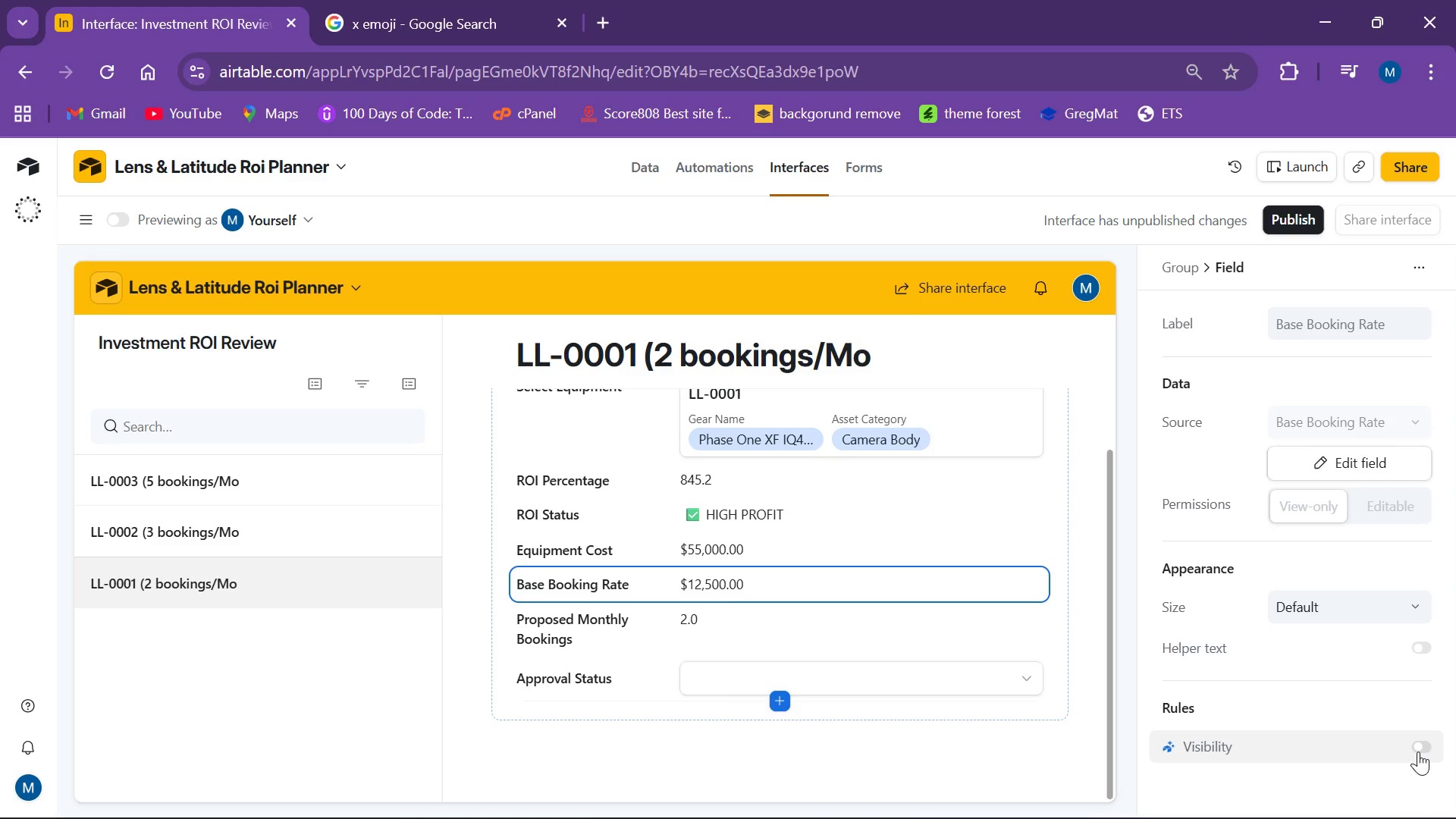 
left_click([1418, 752])
 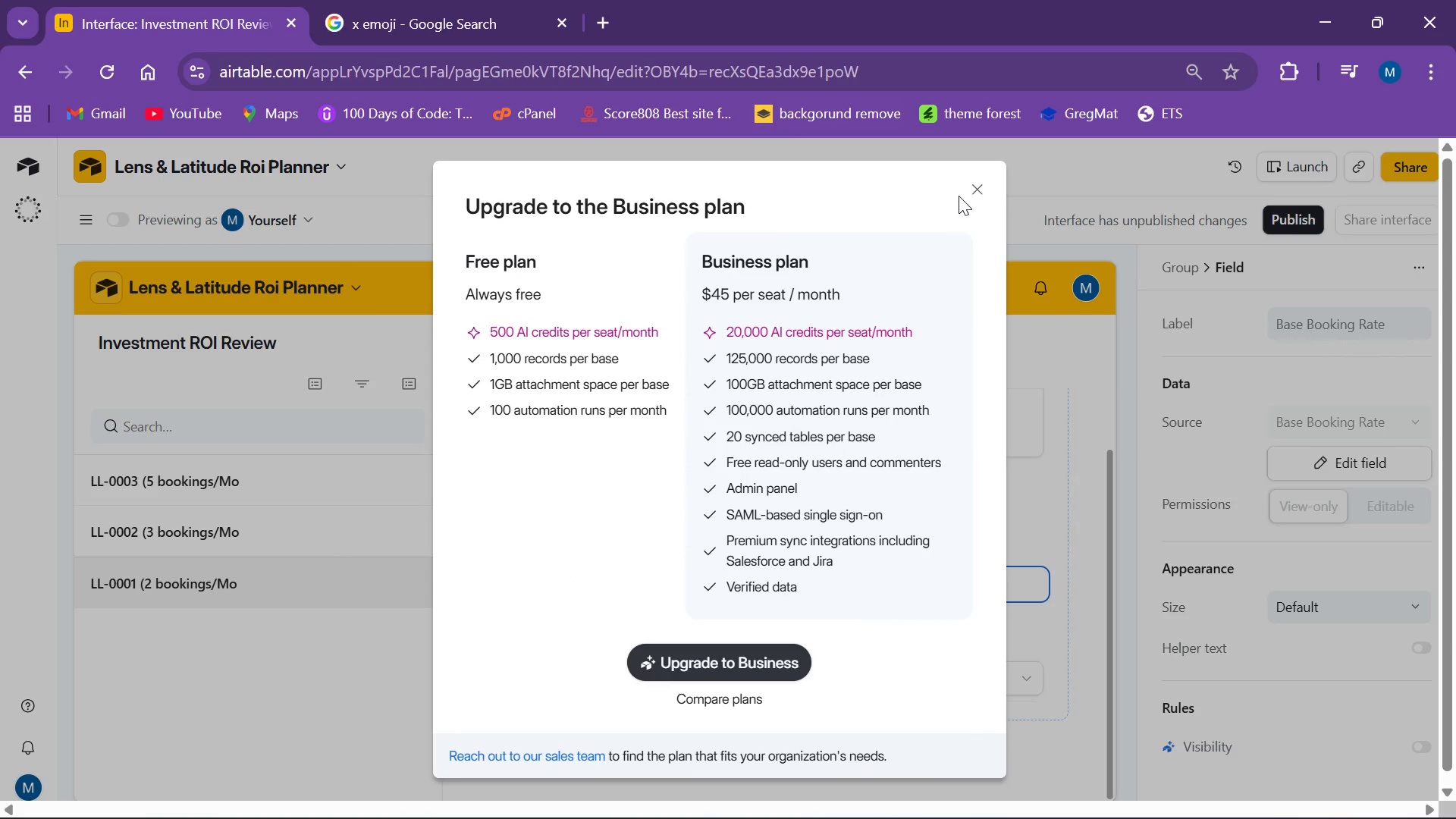 
left_click([969, 197])
 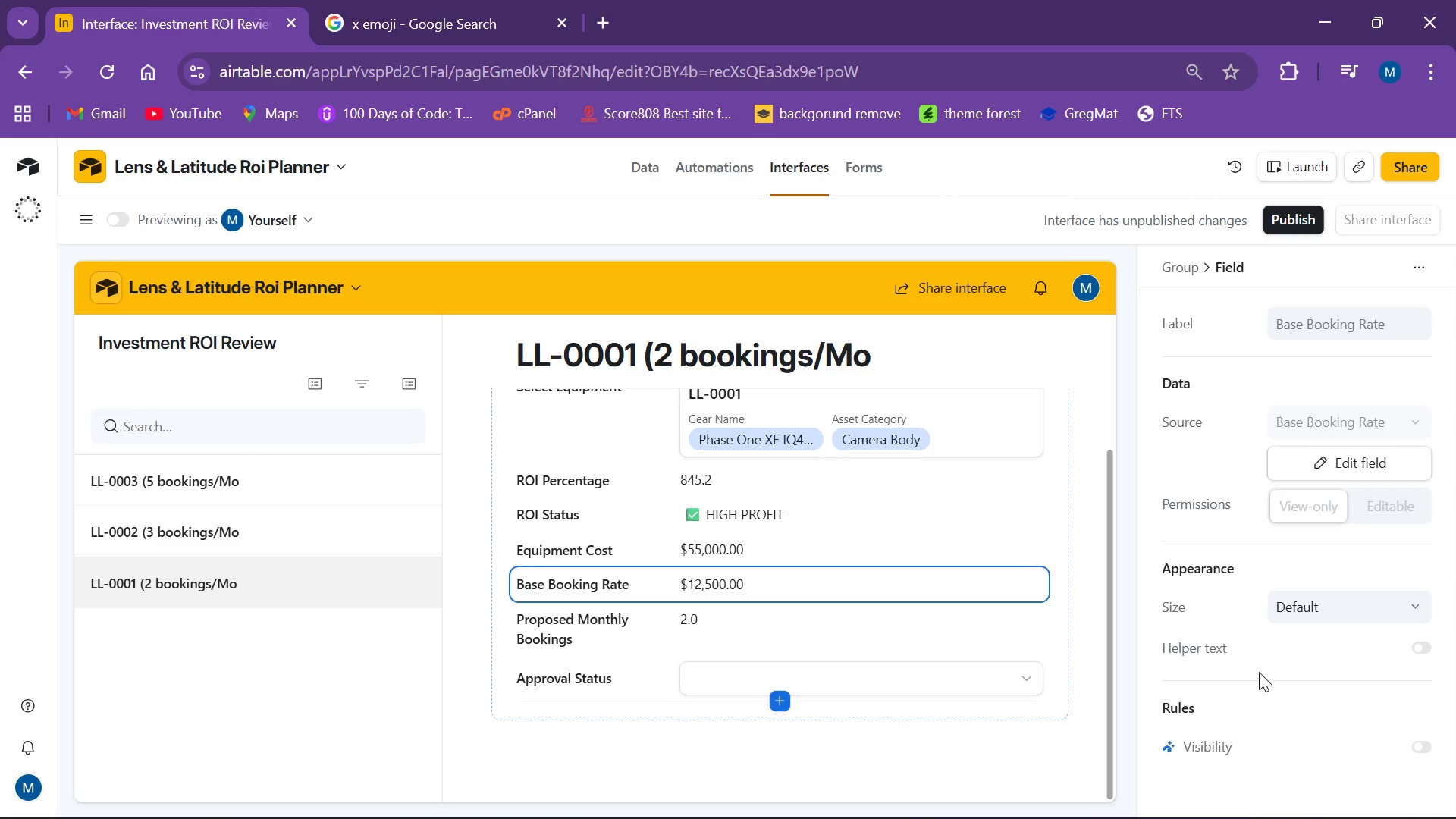 
double_click([1356, 488])
 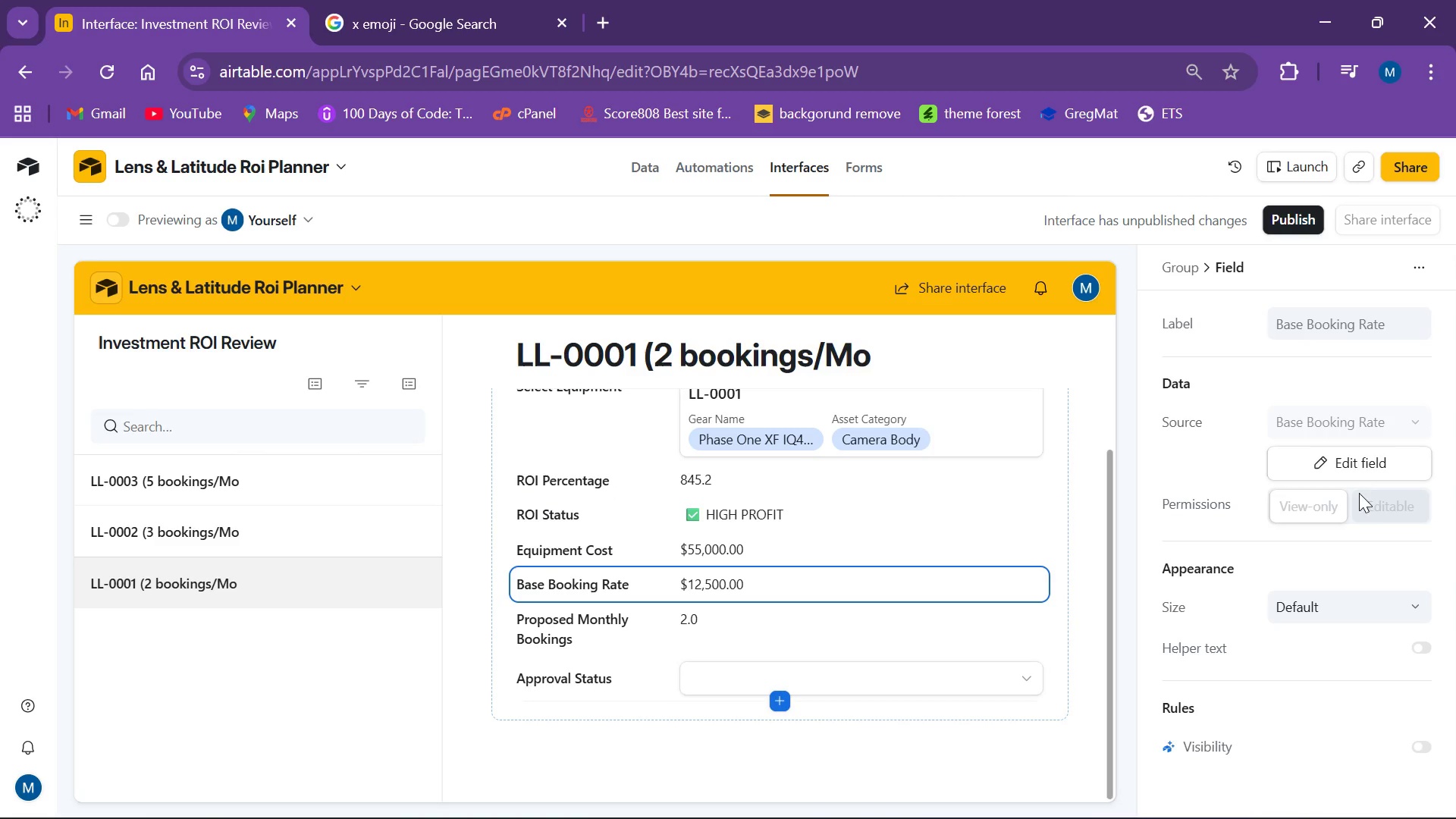 
left_click_drag(start_coordinate=[1359, 490], to_coordinate=[1363, 511])
 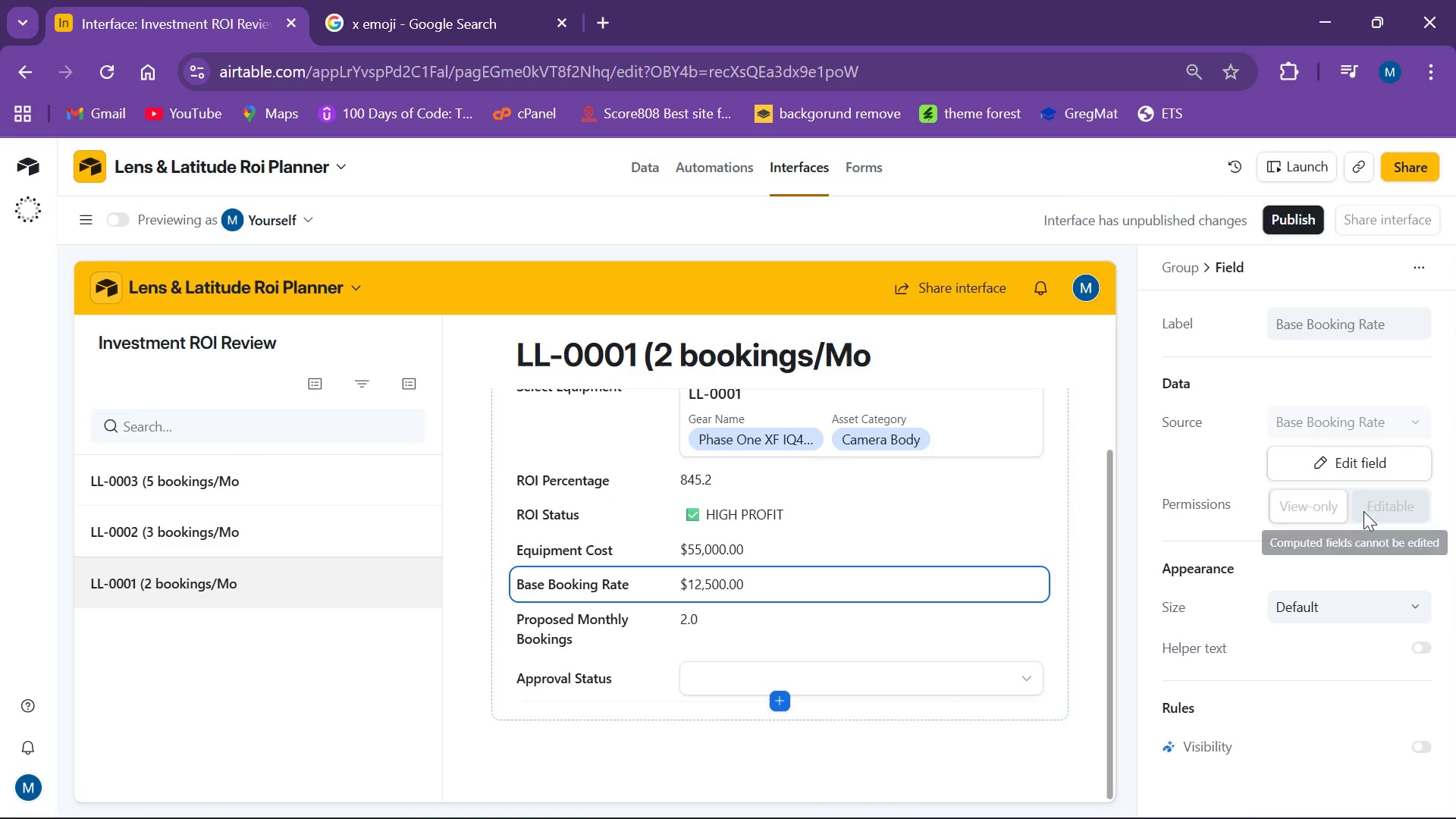 
triple_click([1363, 511])
 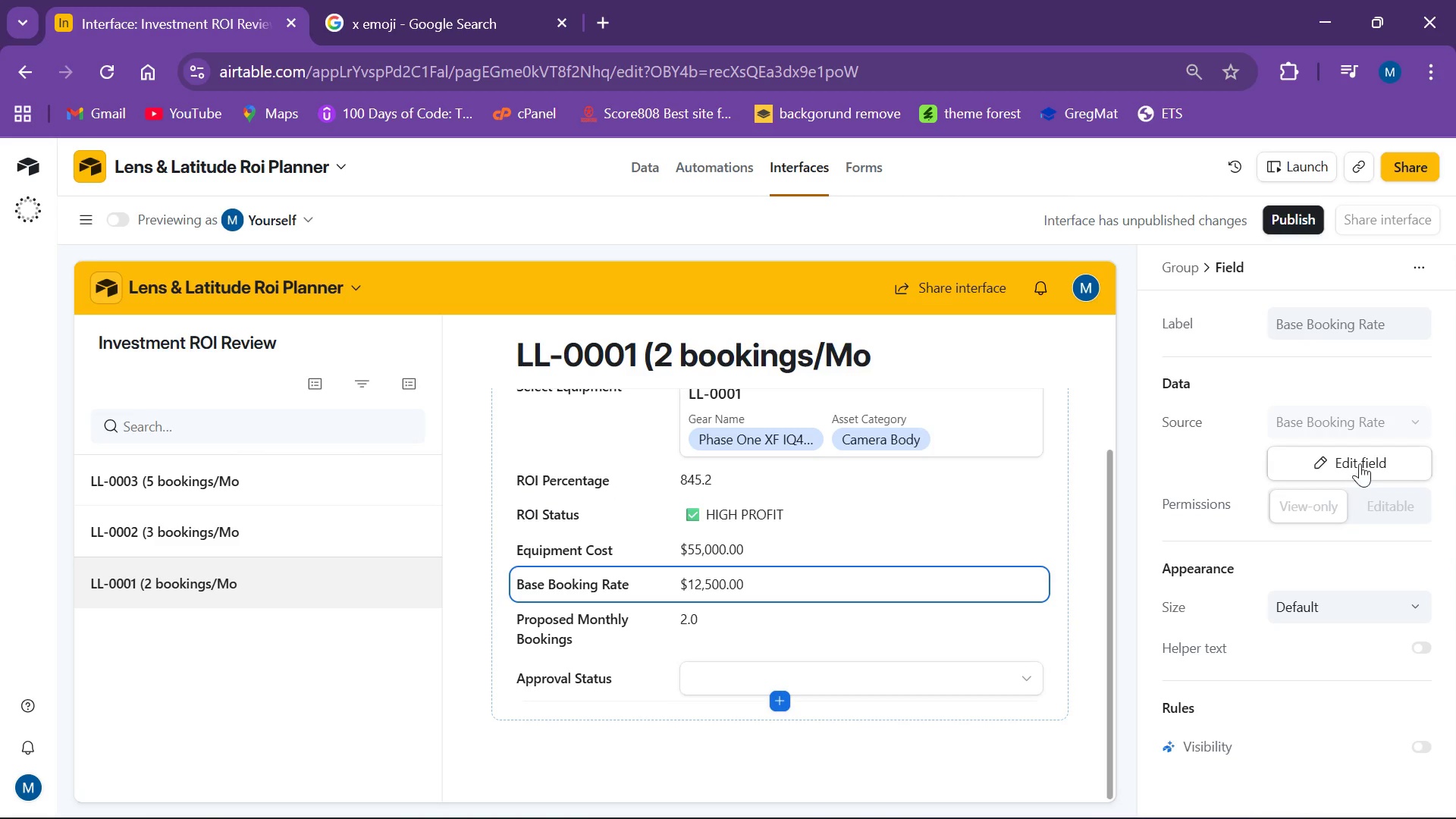 
left_click_drag(start_coordinate=[1357, 464], to_coordinate=[1354, 469])
 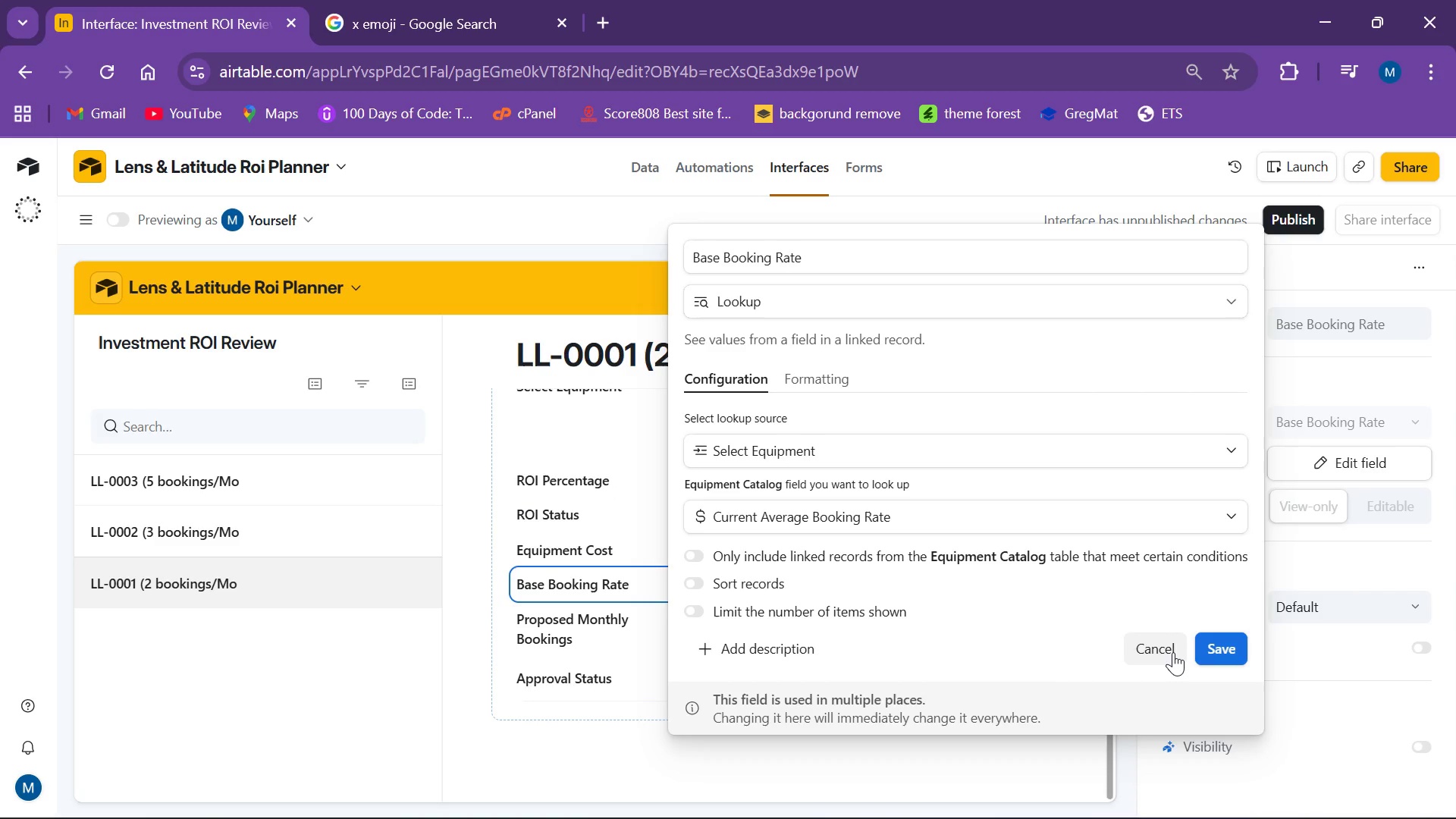 
left_click([1174, 641])
 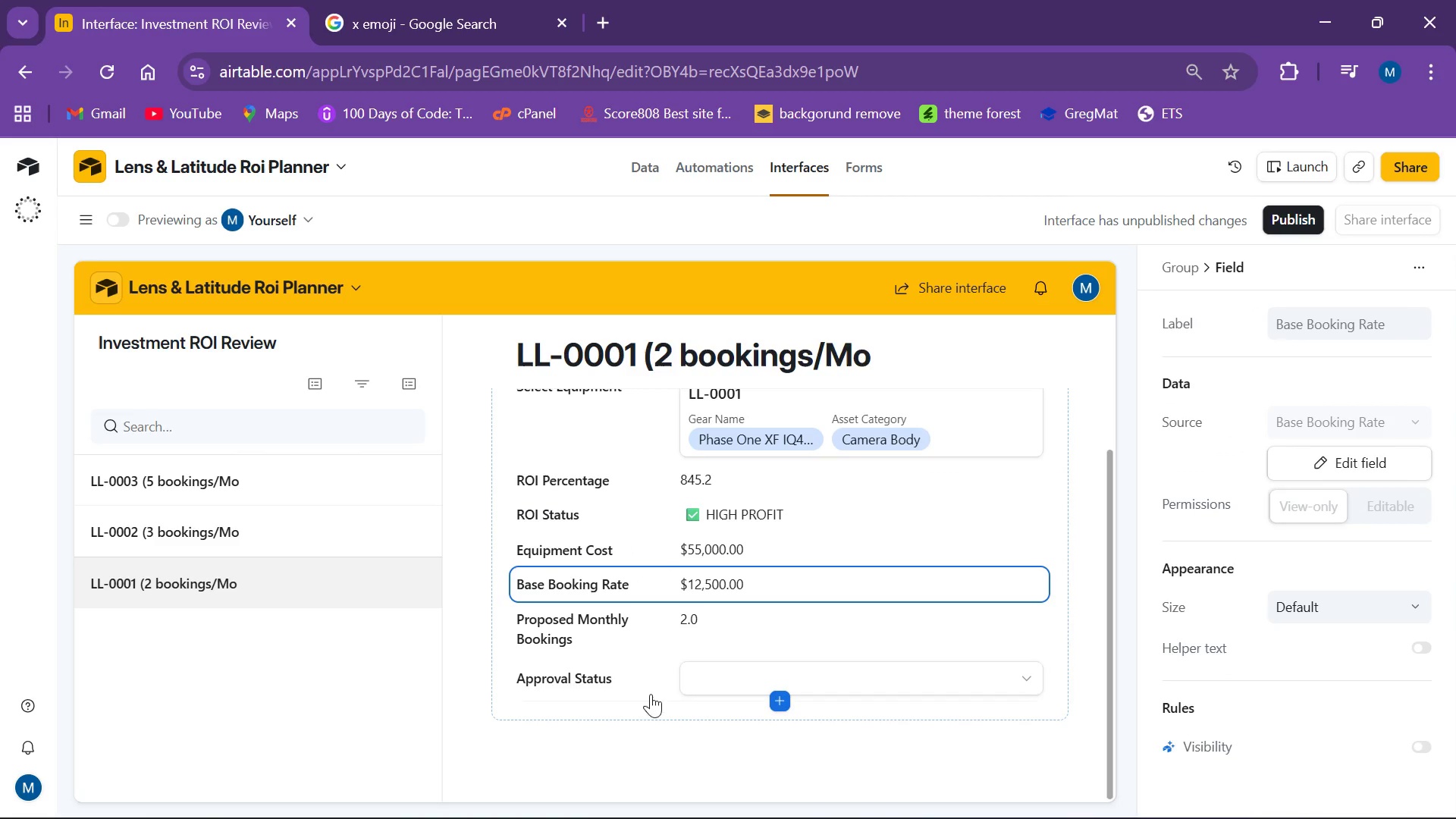 
mouse_move([674, 668])
 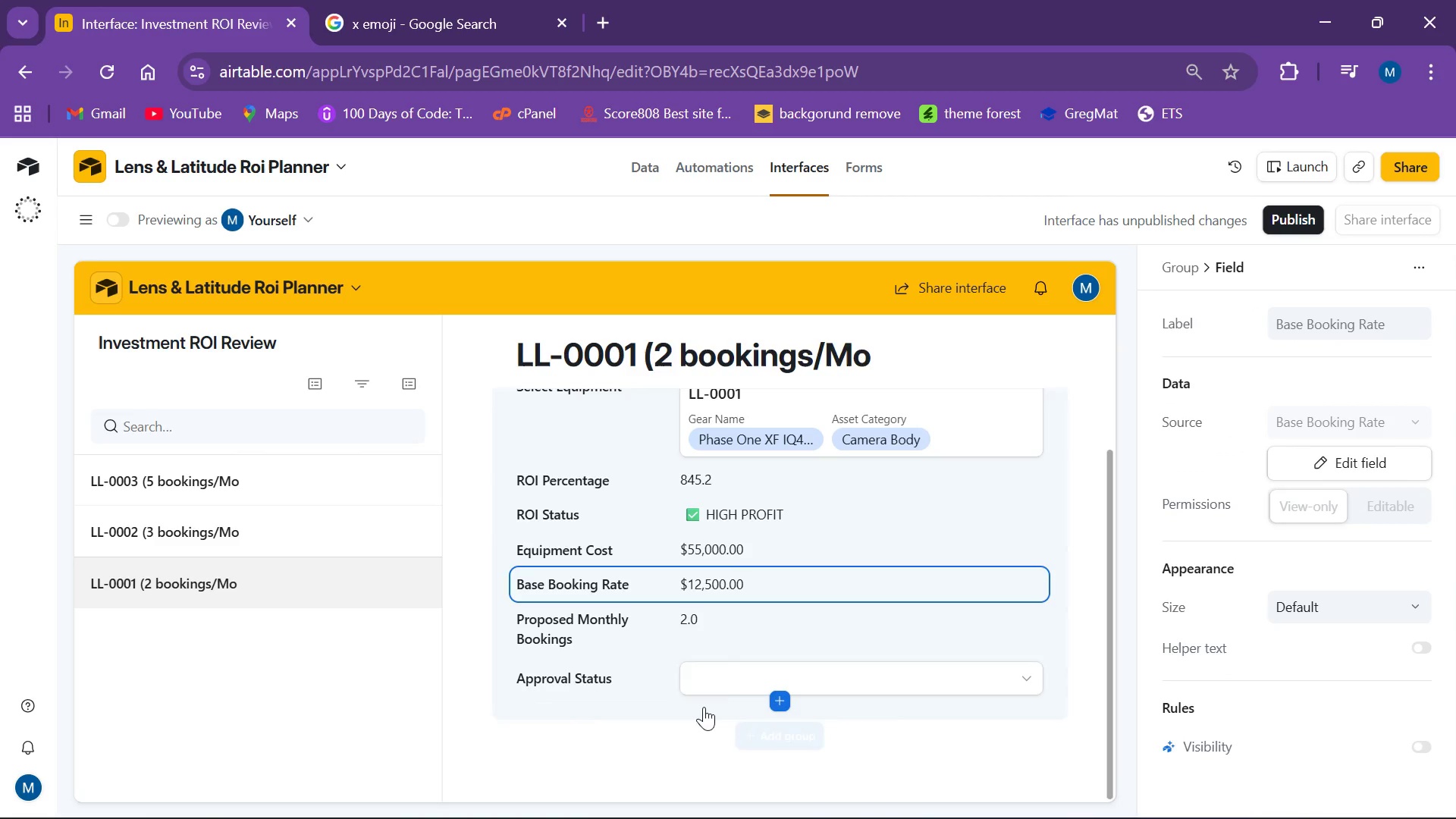 
left_click([776, 701])
 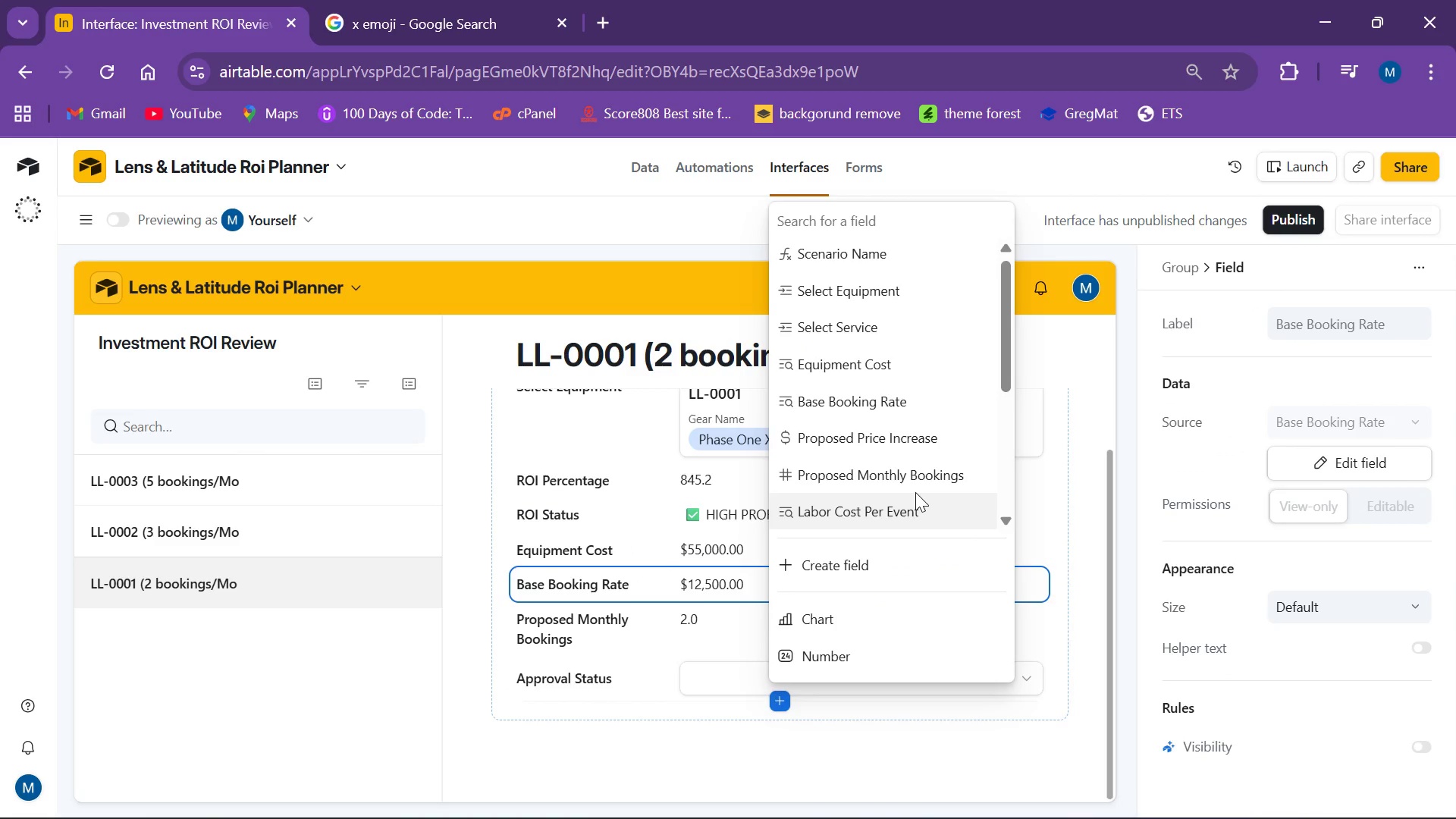 
scroll: coordinate [918, 493], scroll_direction: down, amount: 2.0
 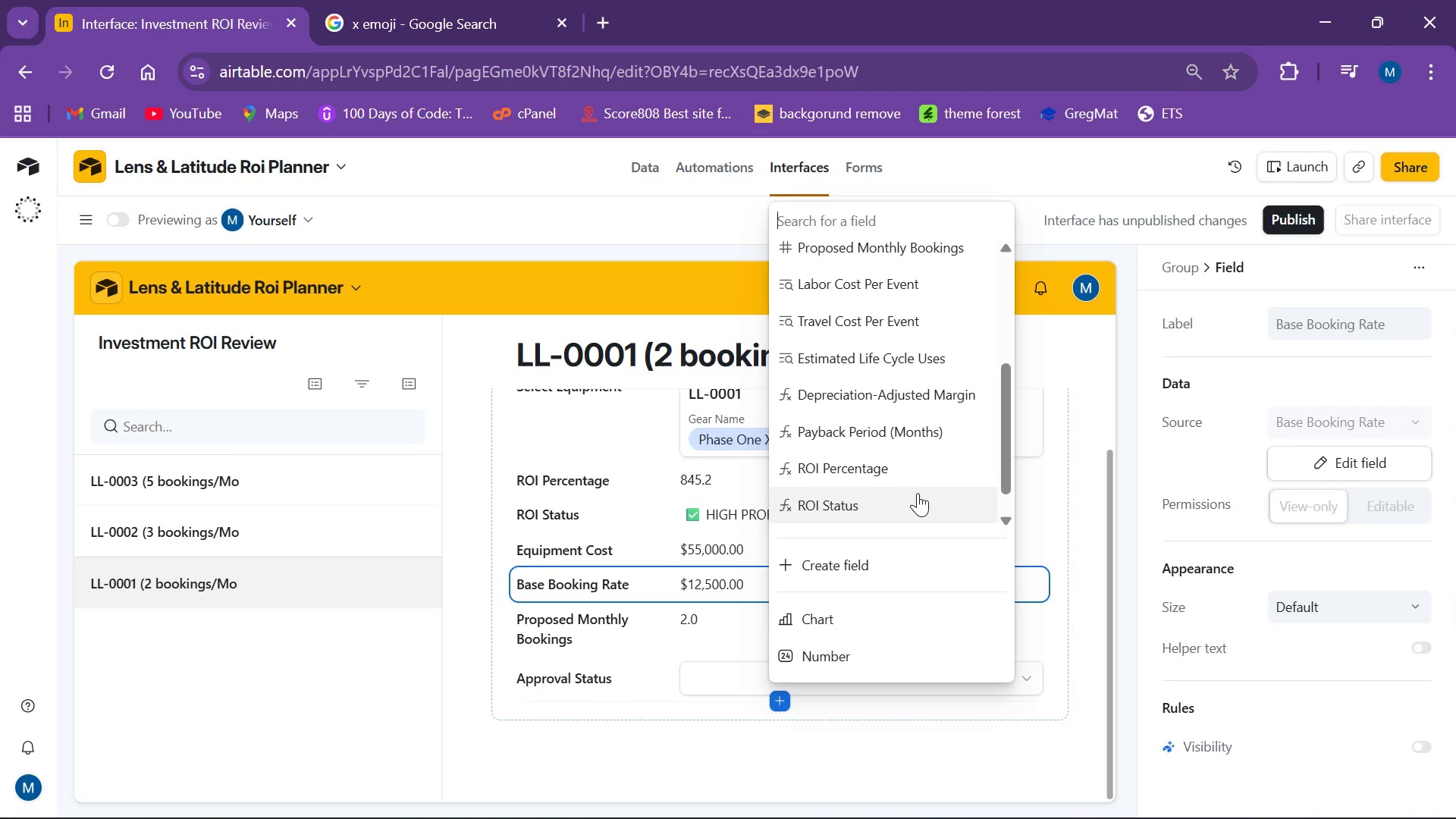 
scroll: coordinate [918, 493], scroll_direction: up, amount: 2.0
 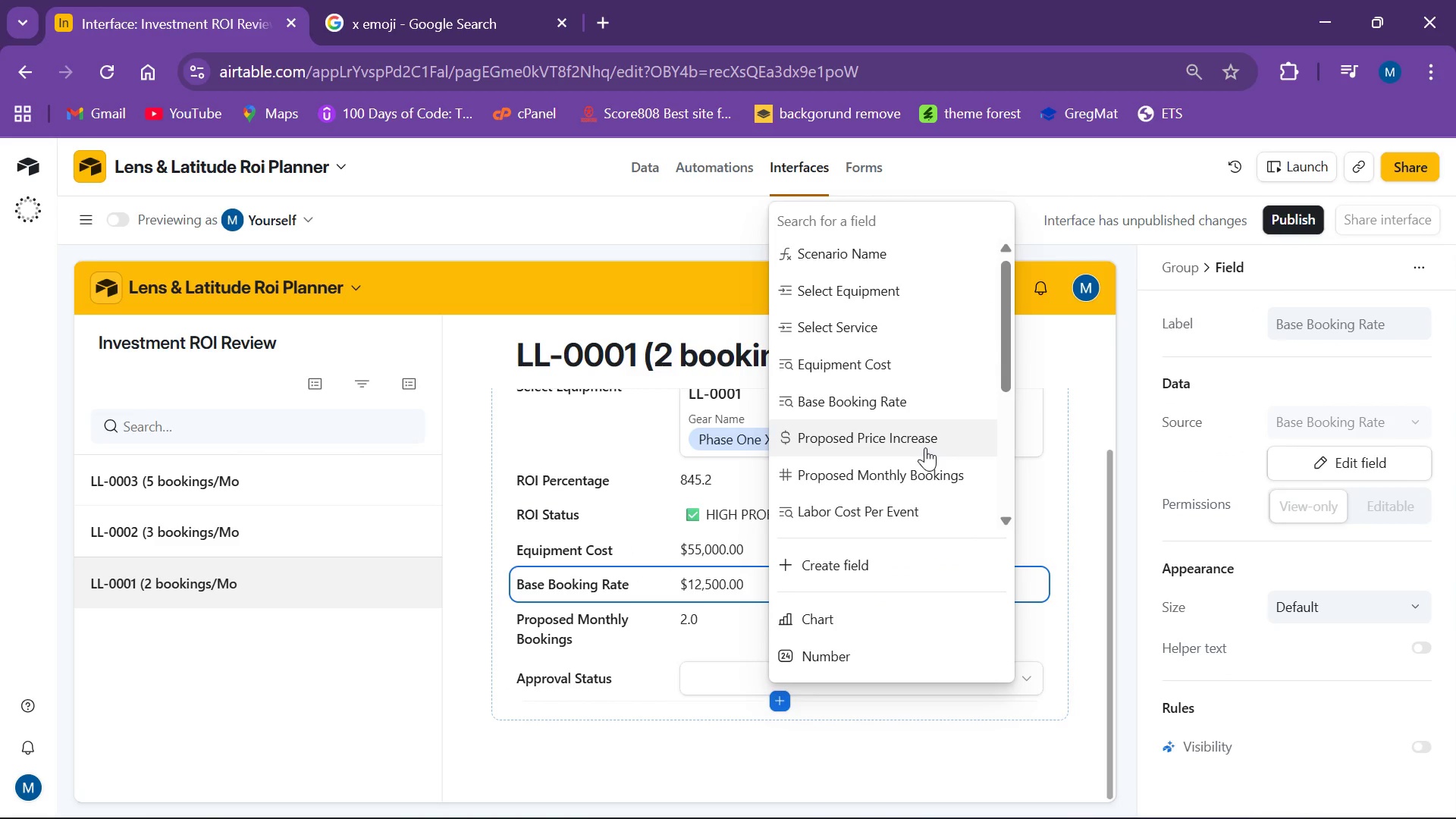 
left_click([925, 447])
 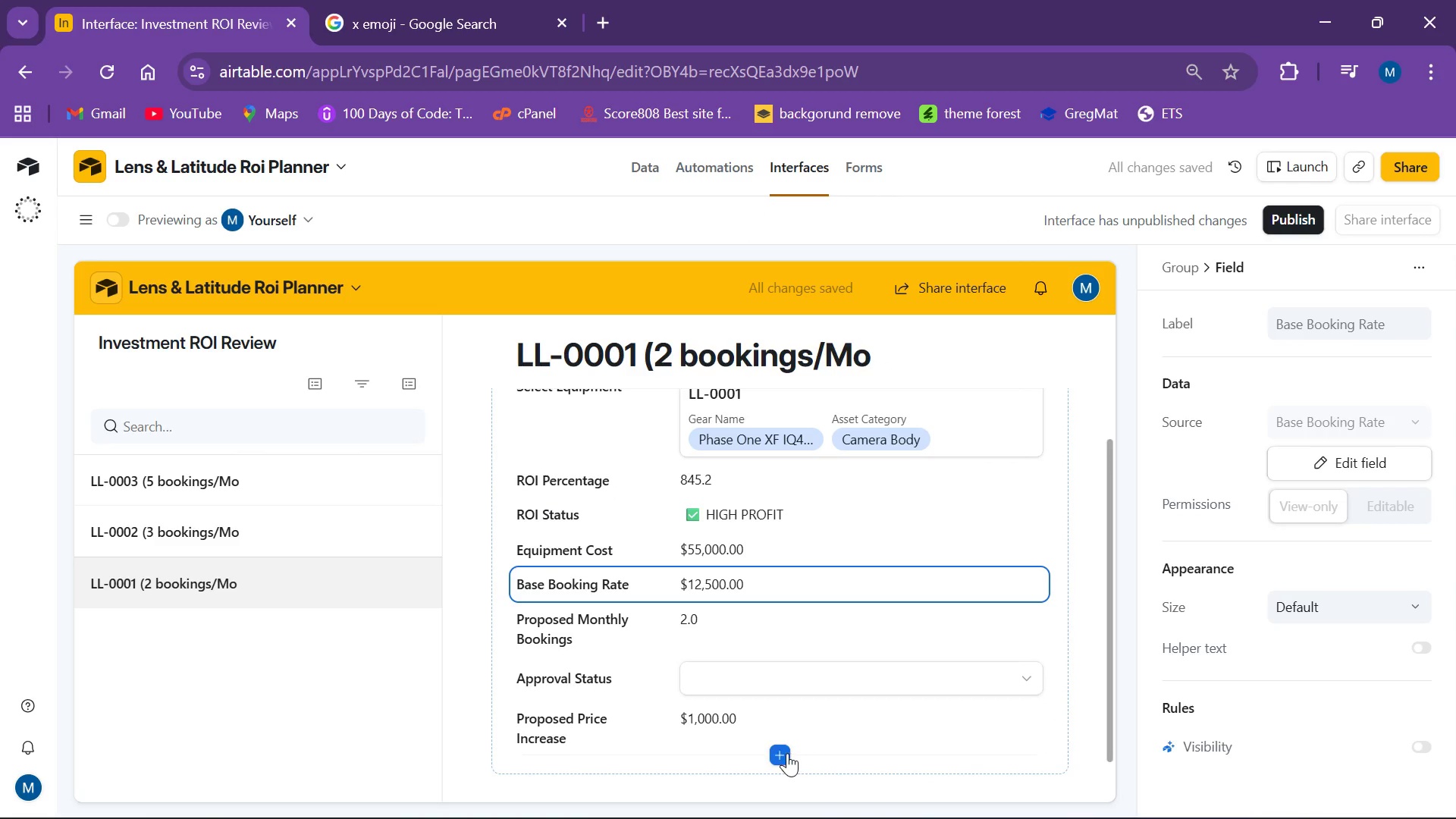 
left_click([779, 720])
 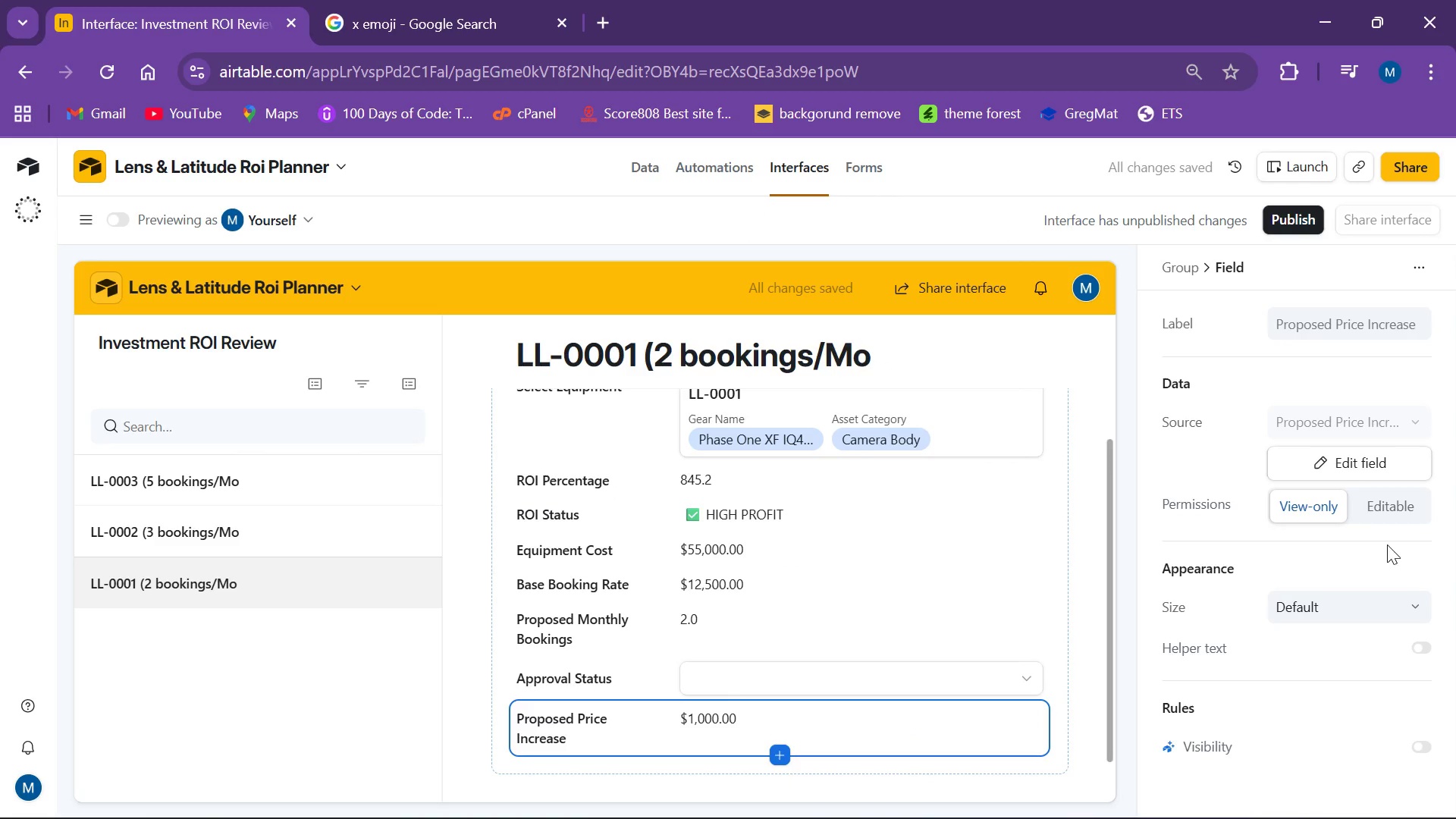 
left_click([1386, 517])
 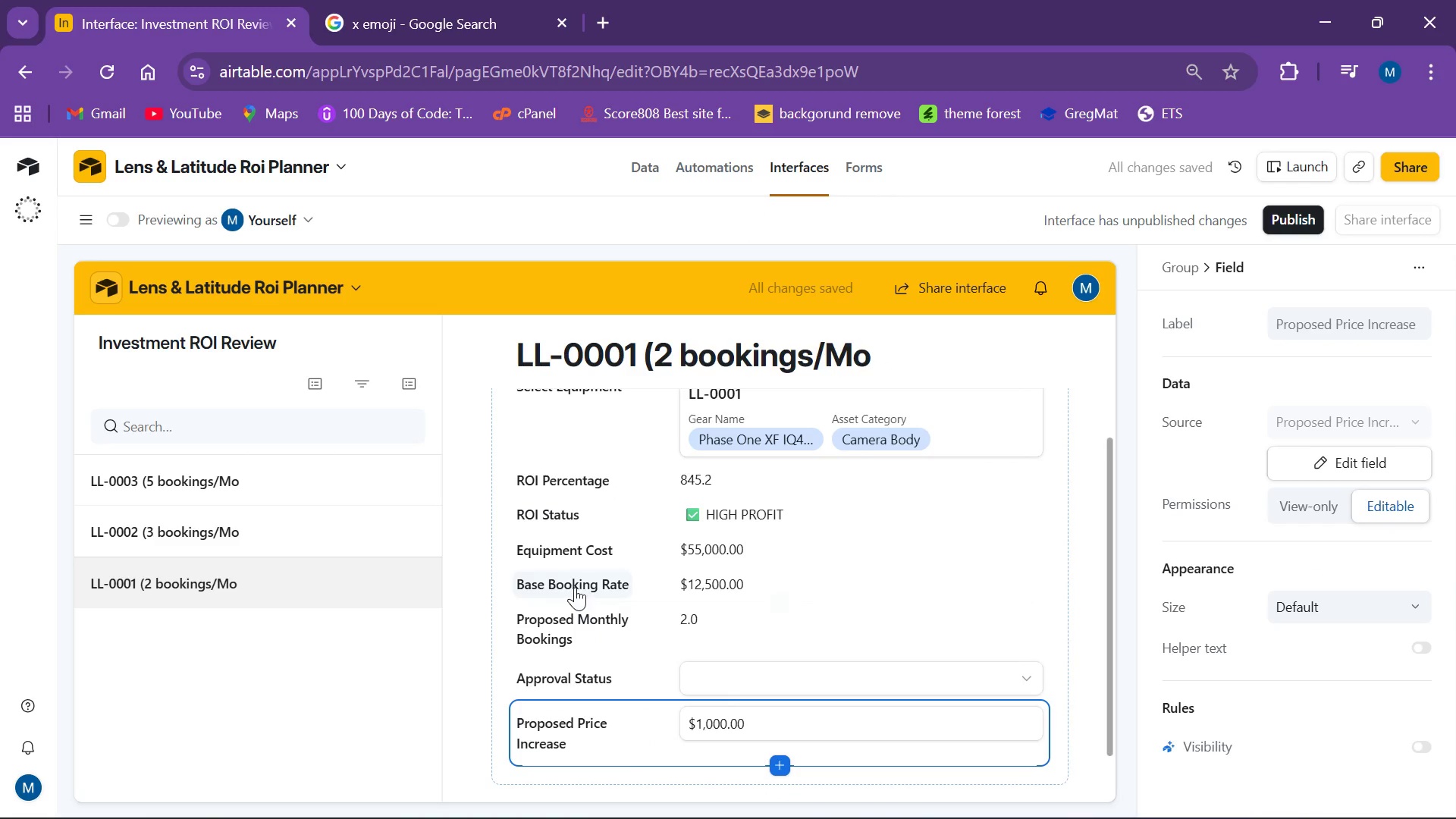 
left_click_drag(start_coordinate=[583, 584], to_coordinate=[582, 575])
 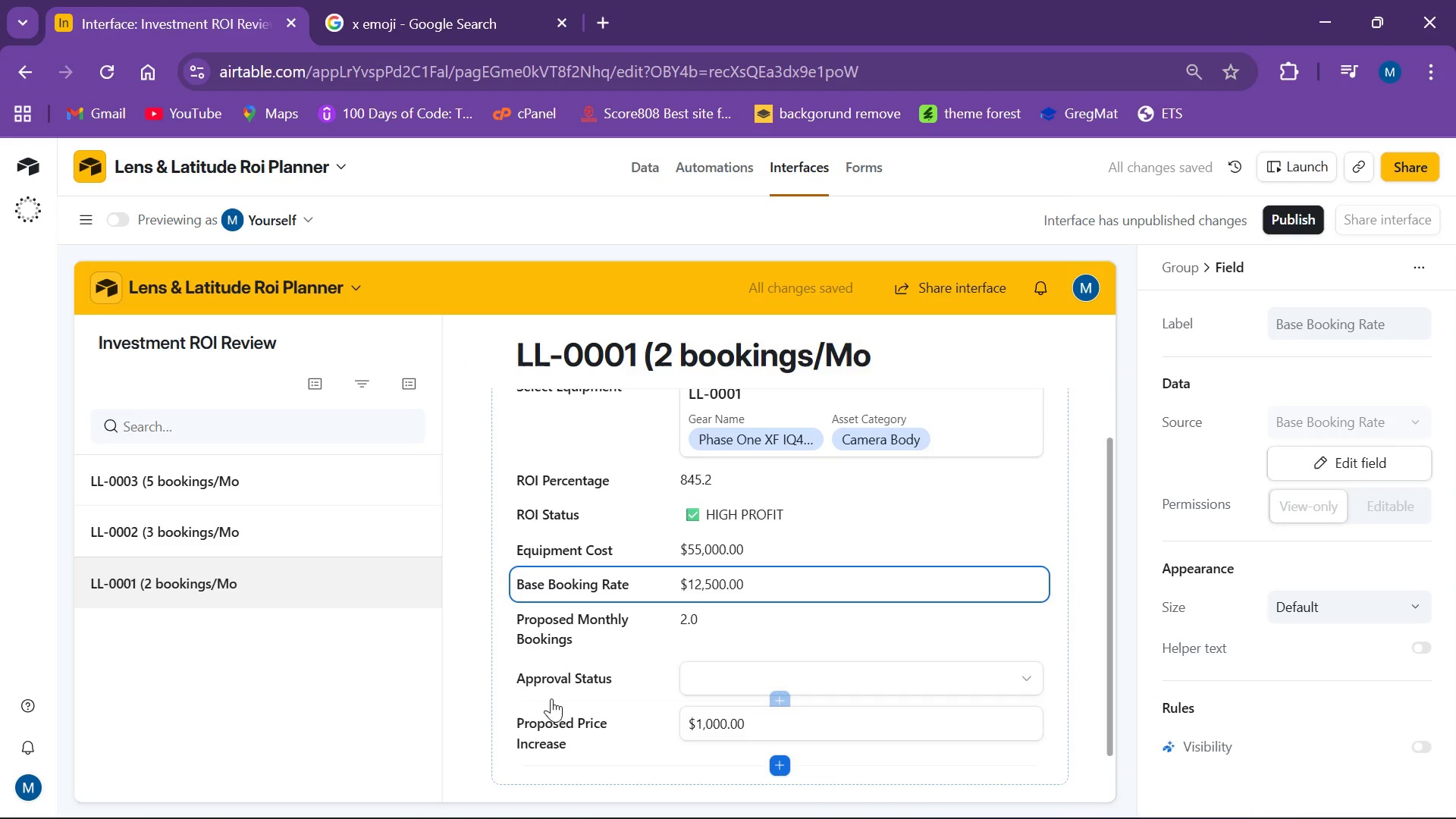 
left_click_drag(start_coordinate=[557, 725], to_coordinate=[566, 608])
 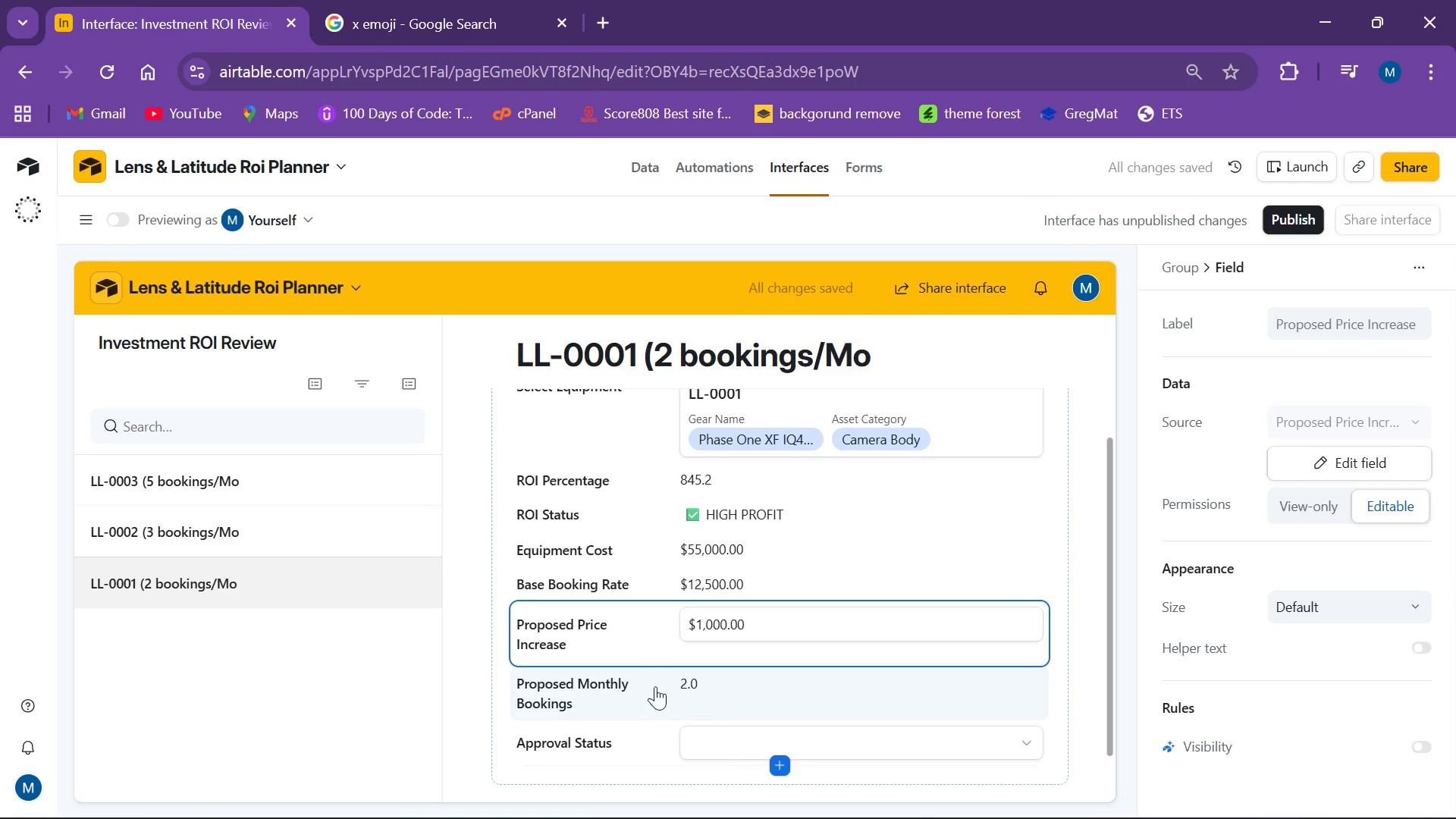 
left_click([705, 684])
 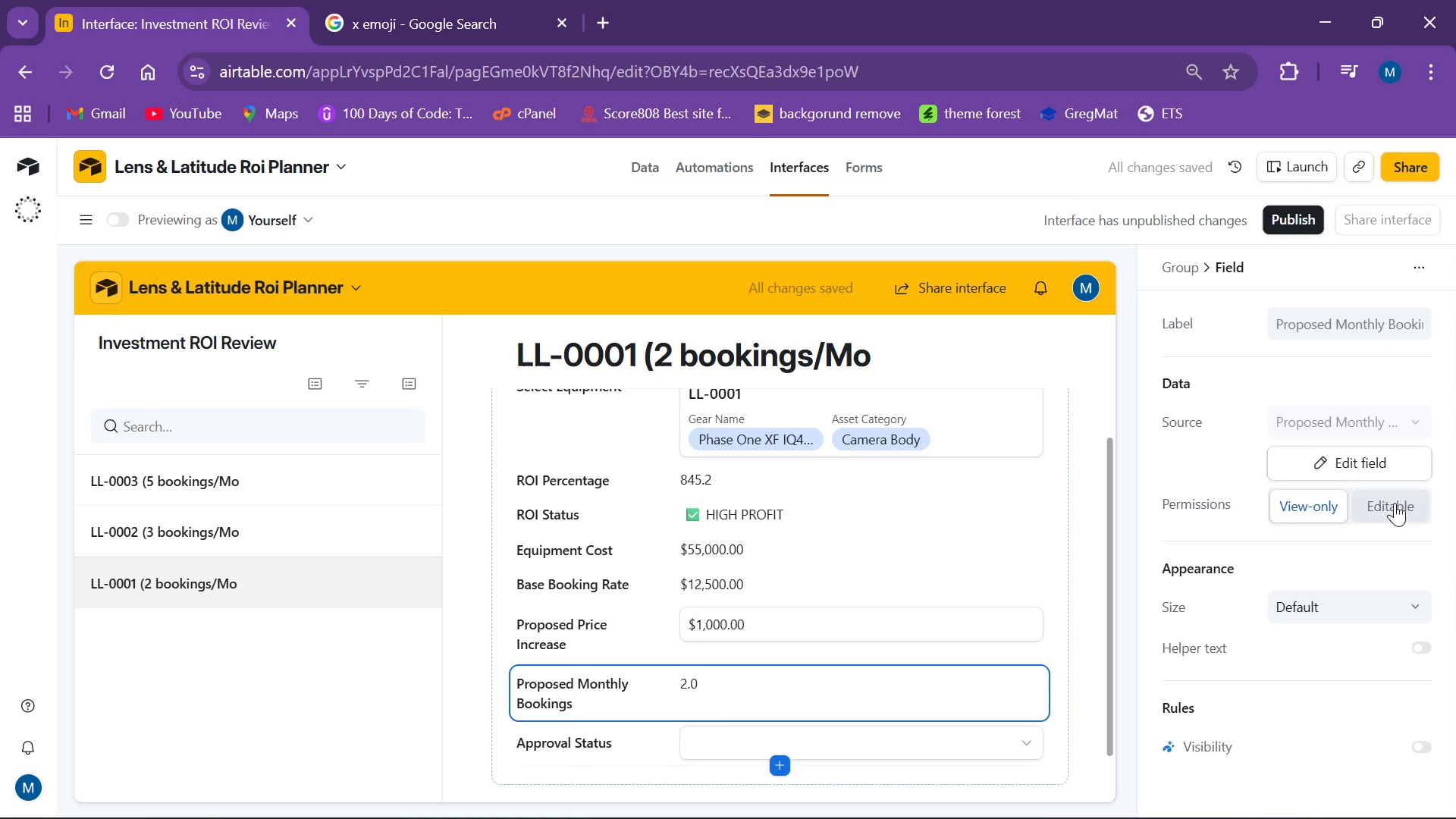 
left_click([1404, 512])
 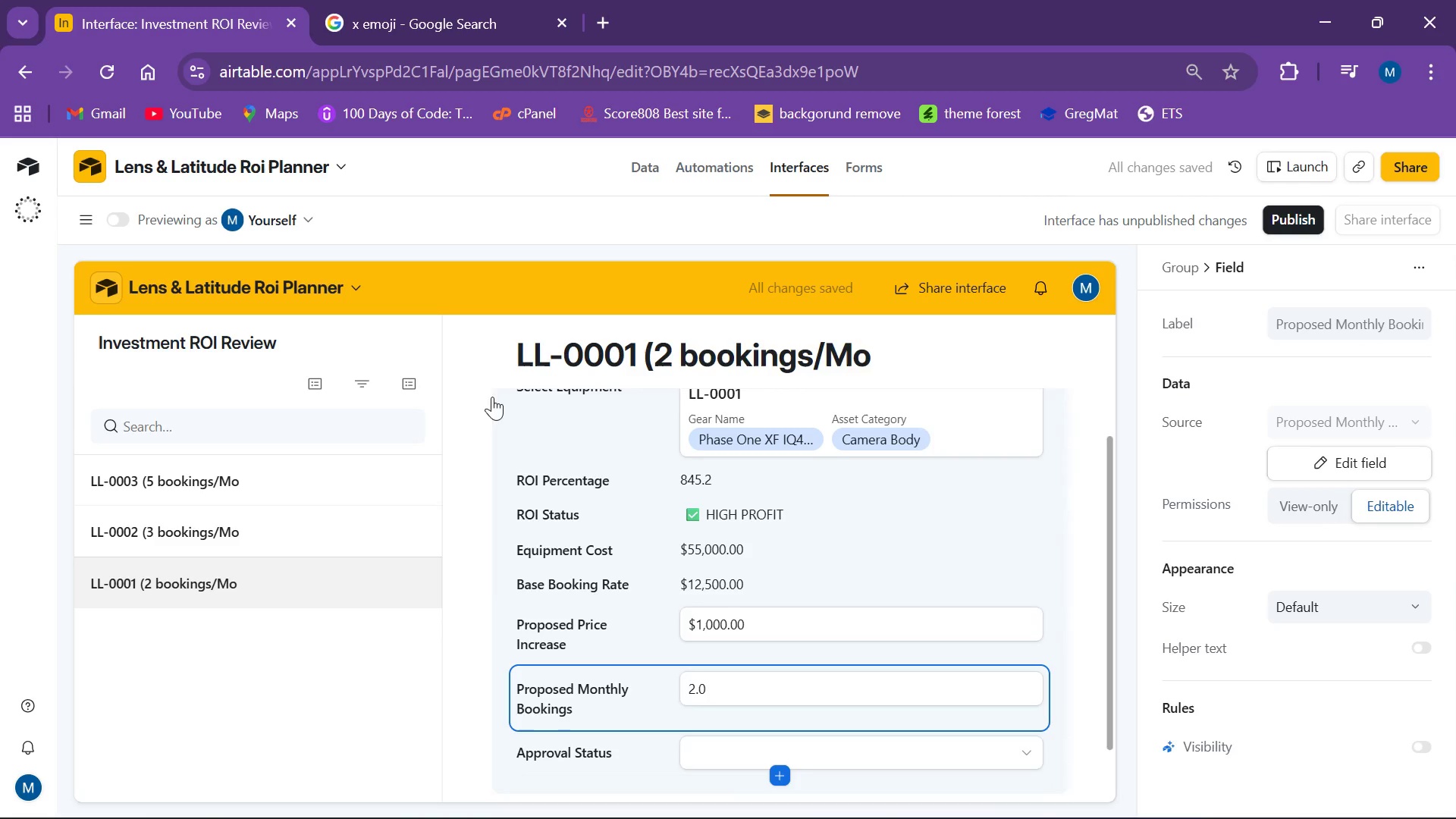 
left_click([500, 283])
 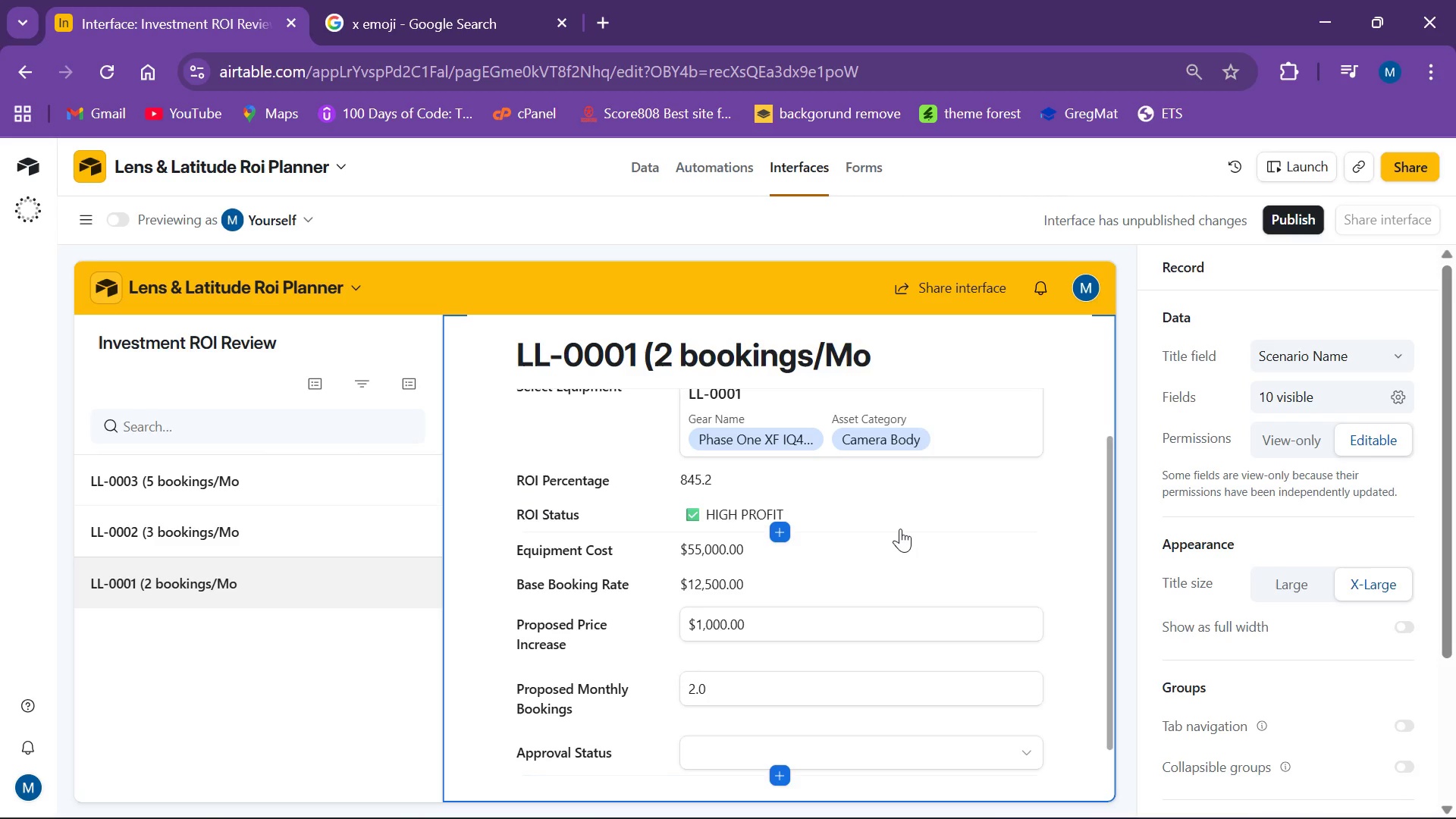 
wait(34.34)
 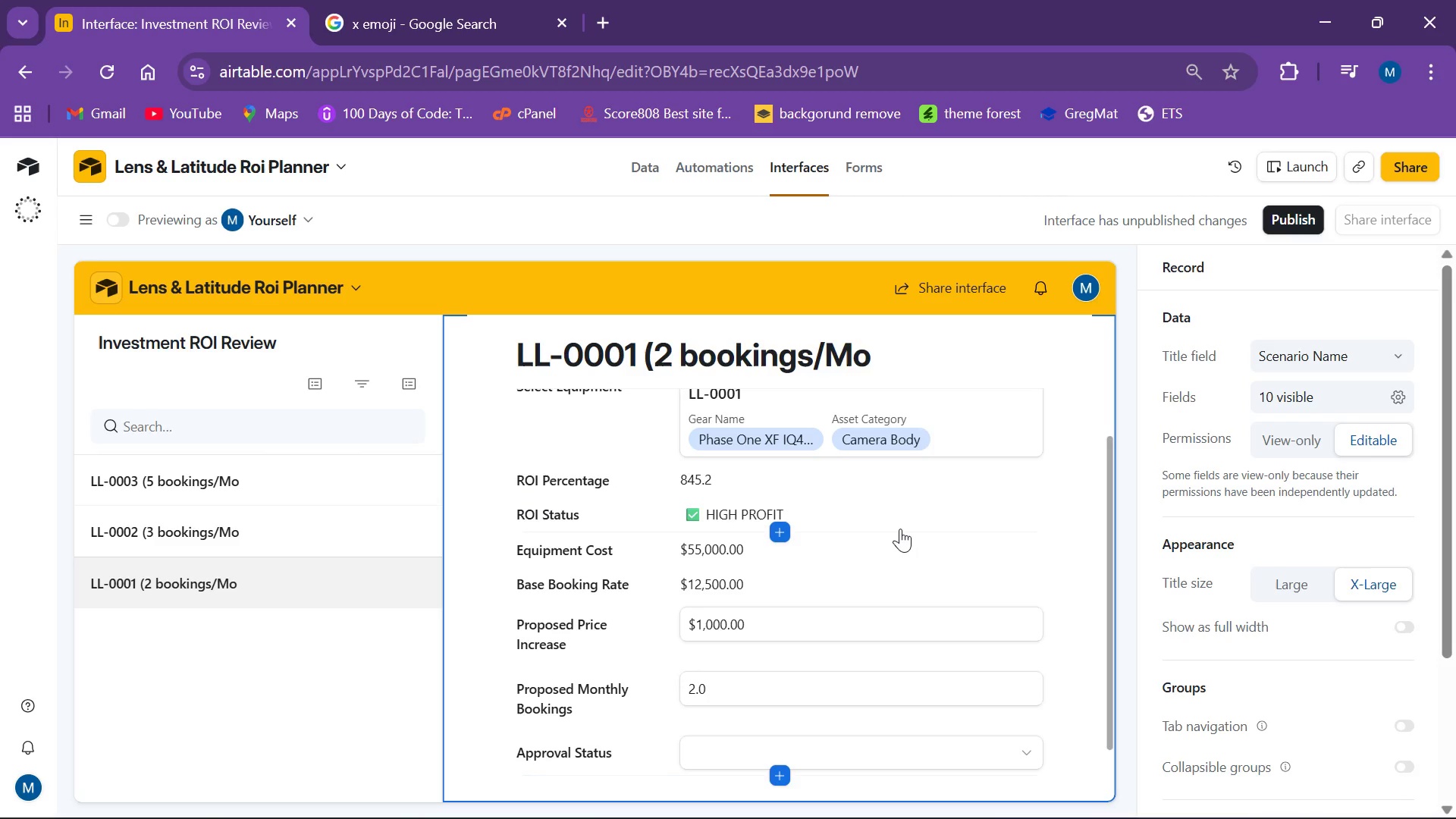 
scroll: coordinate [306, 594], scroll_direction: down, amount: 6.0
 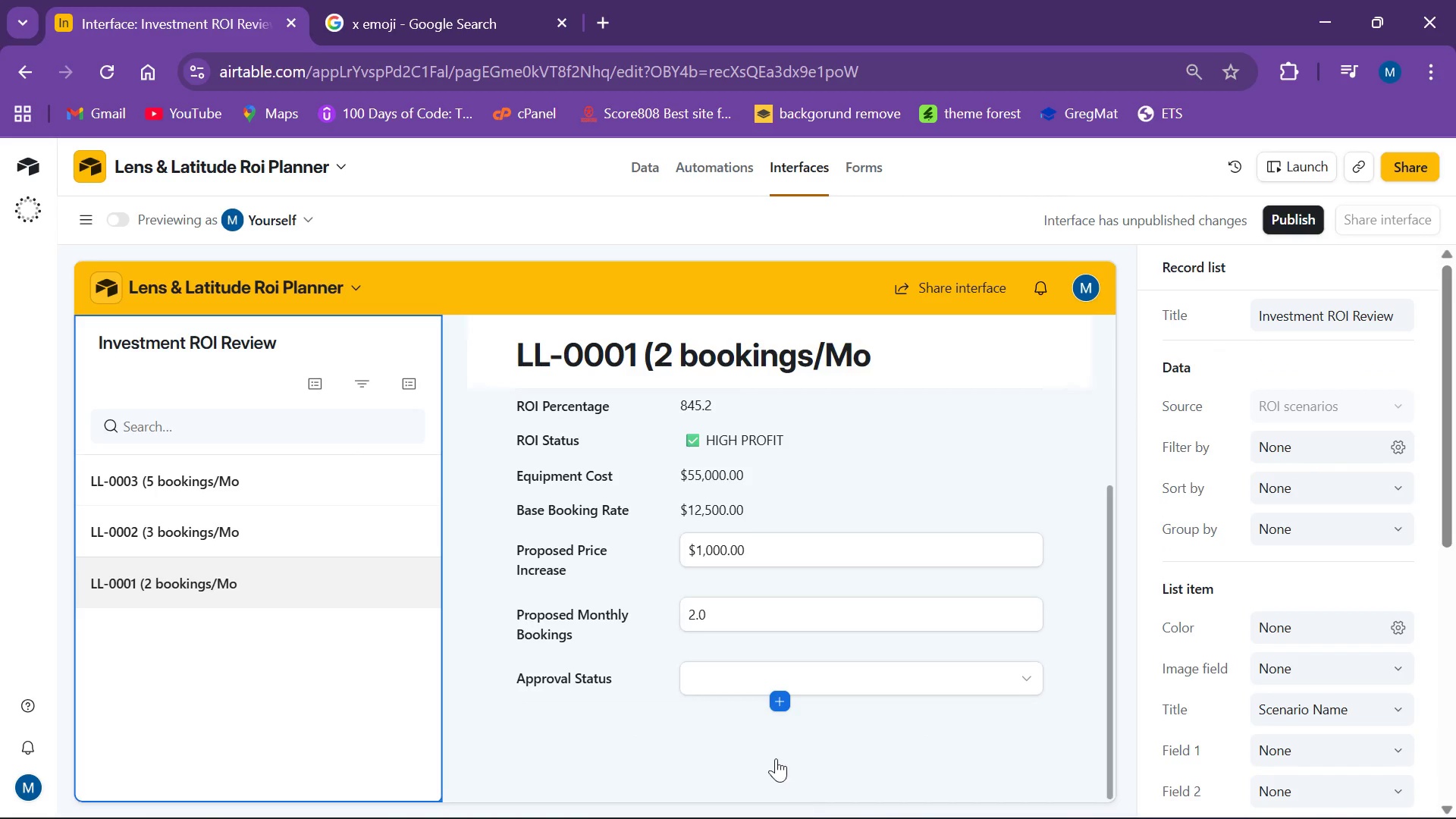 
left_click([770, 738])
 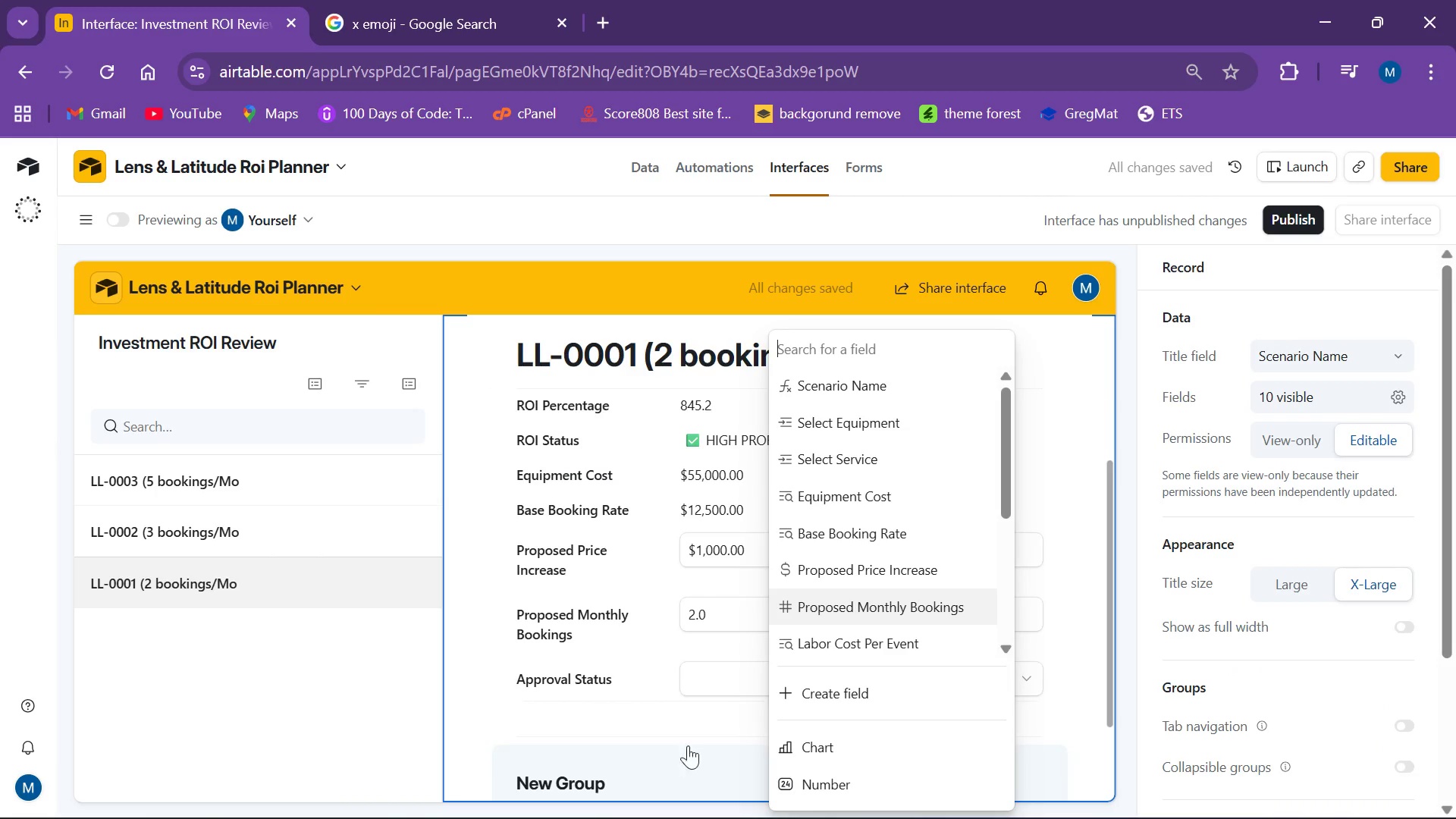 
scroll: coordinate [857, 780], scroll_direction: down, amount: 3.0
 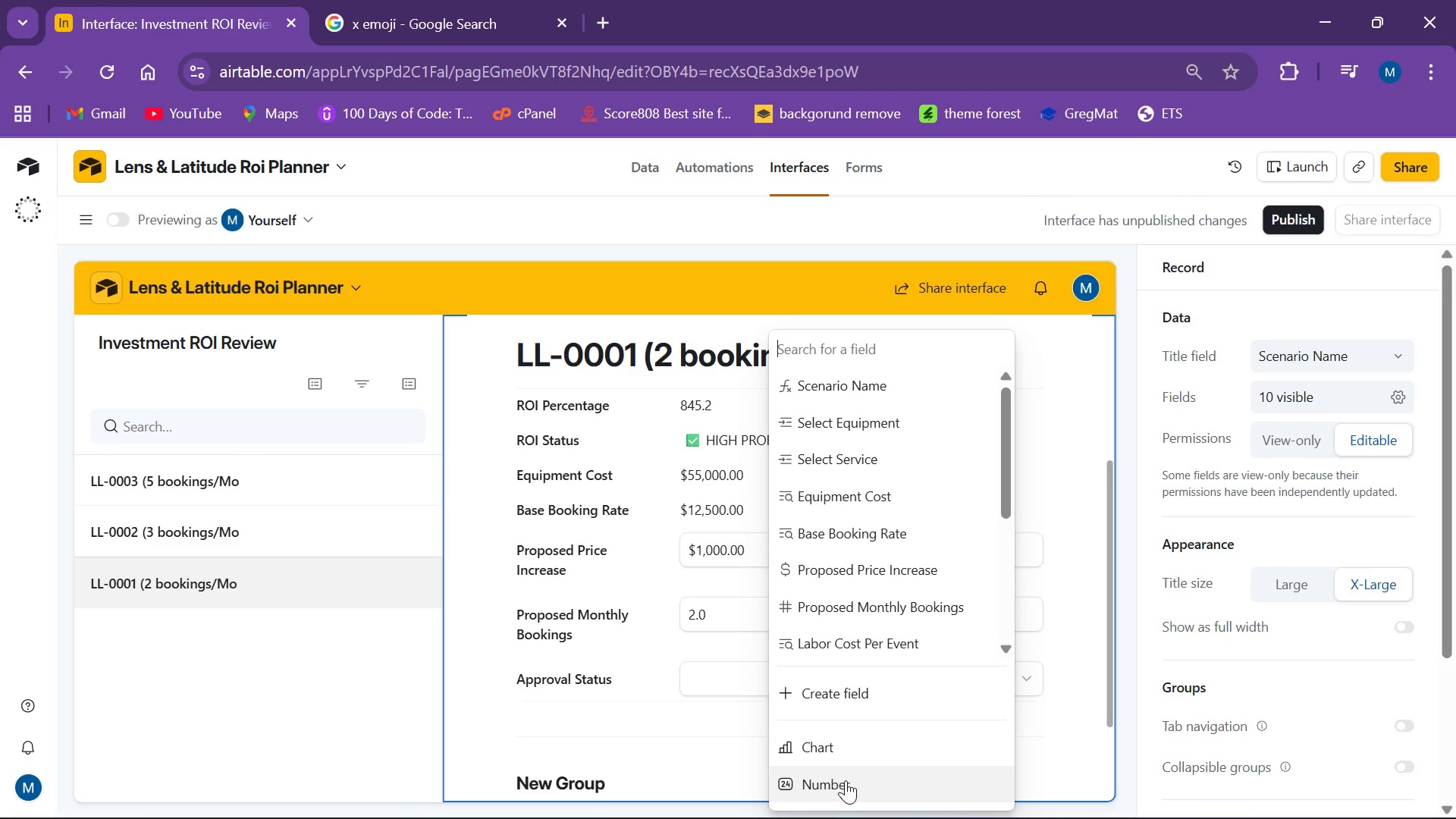 
wait(8.2)
 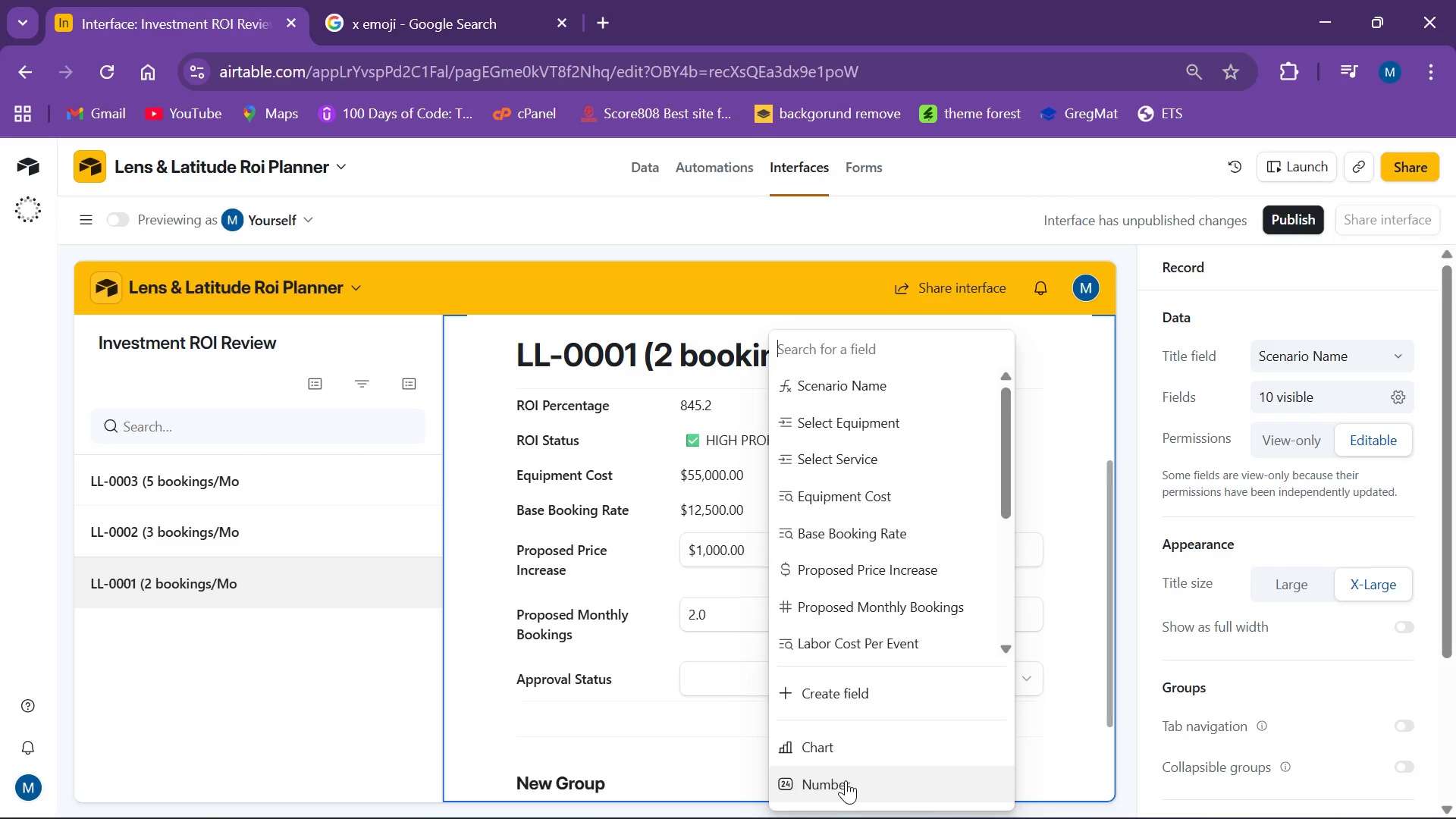 
left_click([819, 773])
 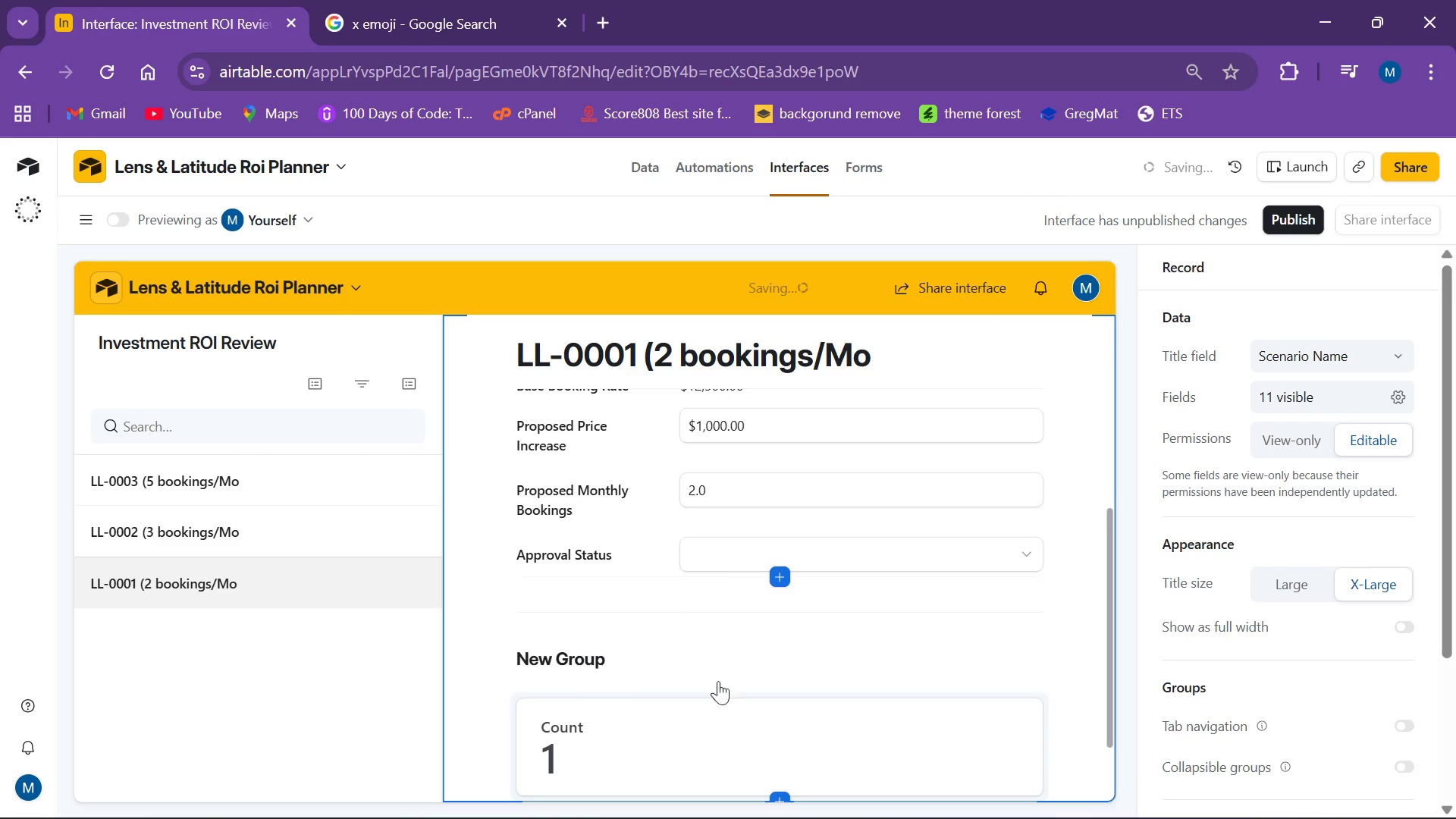 
scroll: coordinate [689, 637], scroll_direction: down, amount: 2.0
 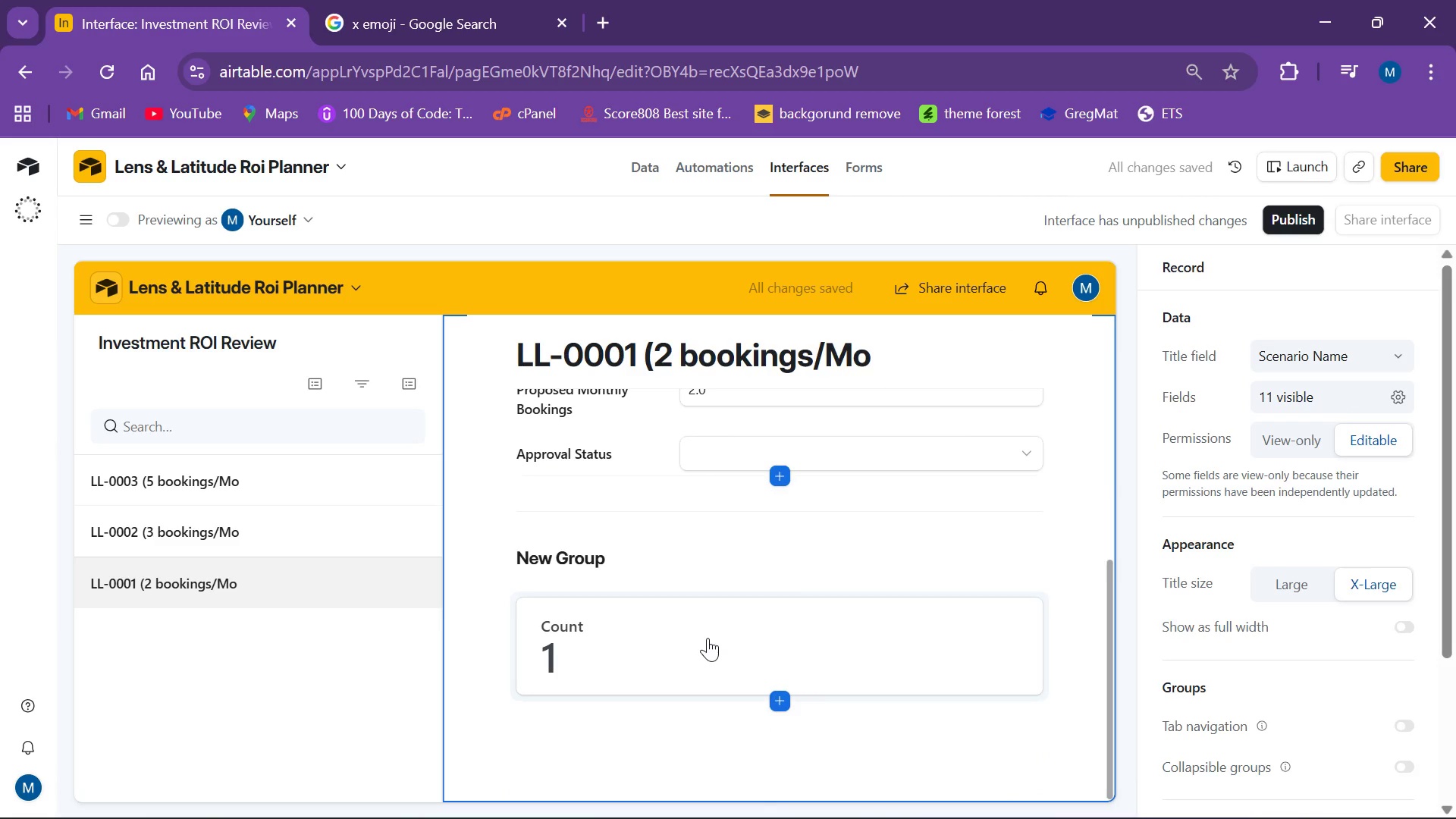 
left_click([707, 639])
 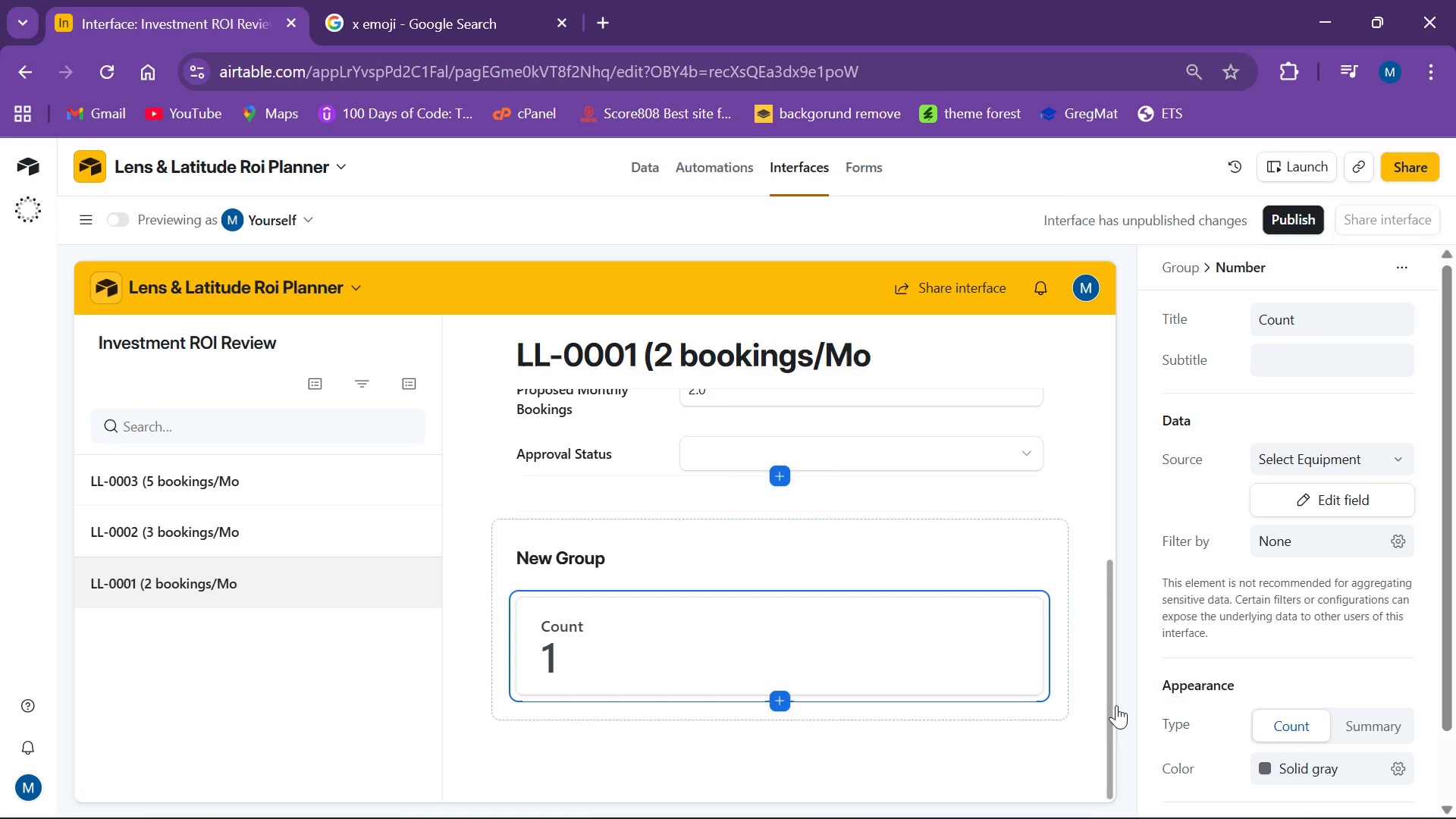 
wait(7.02)
 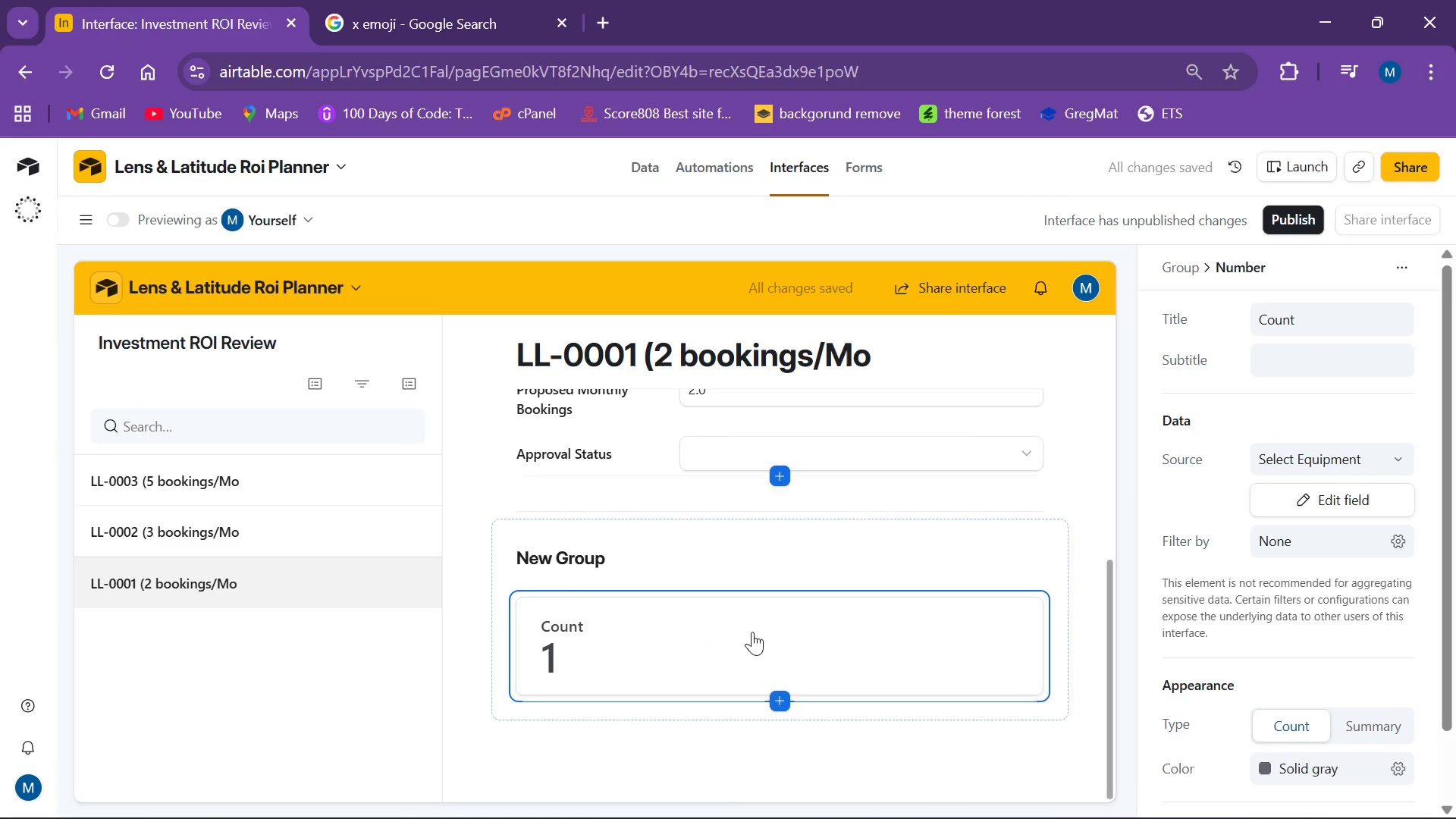 
left_click([1331, 457])
 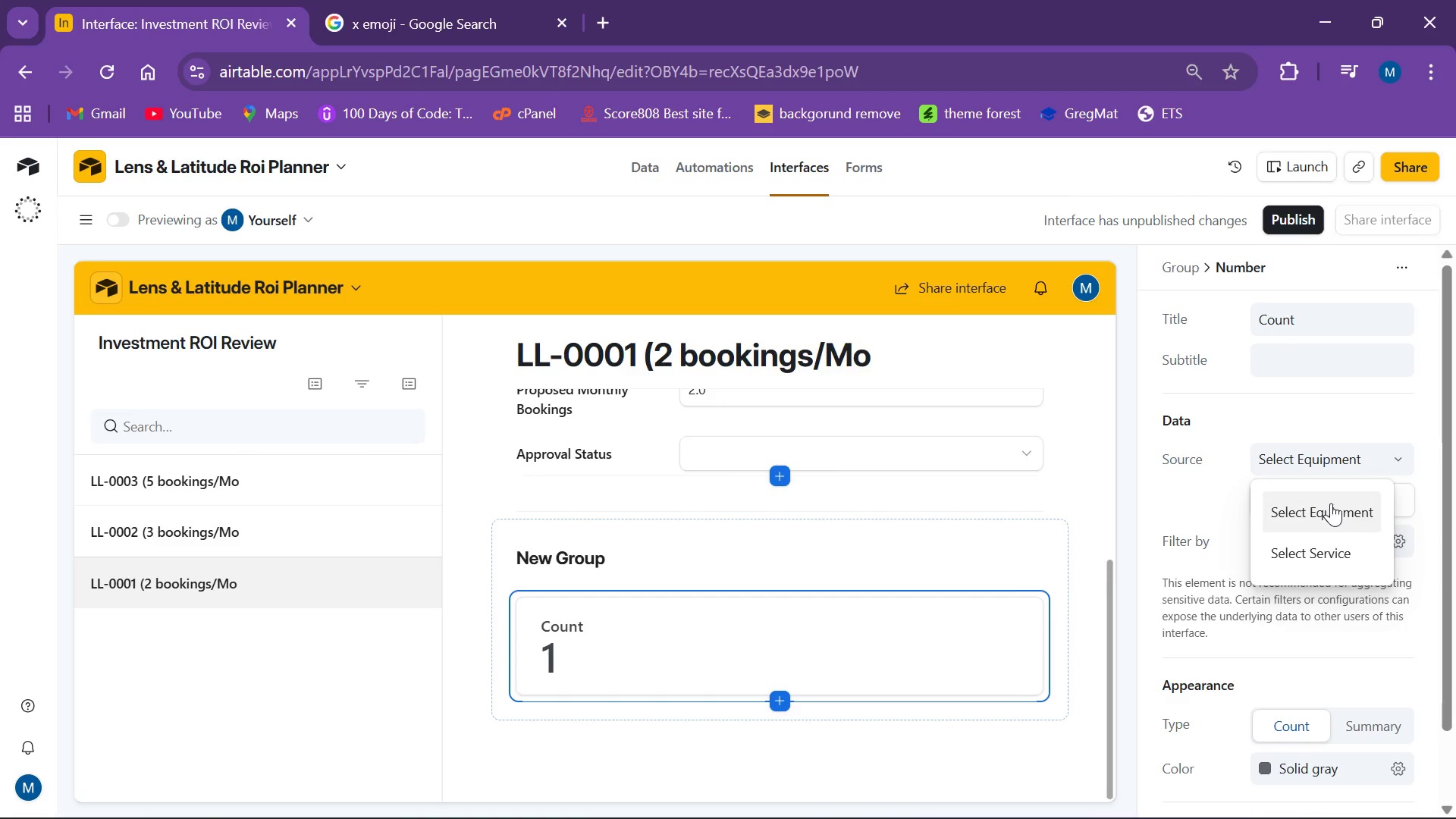 
left_click([1340, 460])
 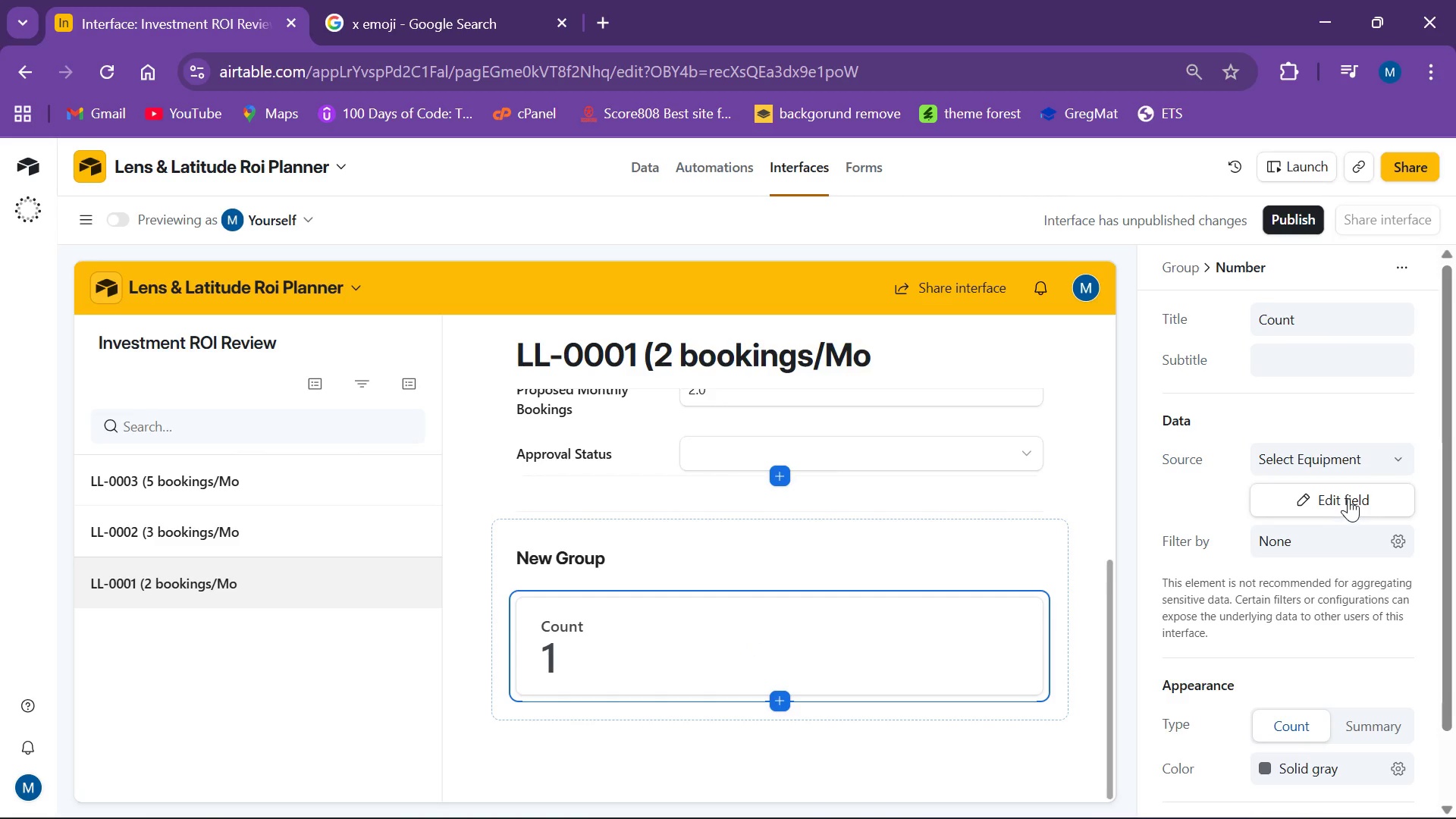 
left_click([1348, 498])
 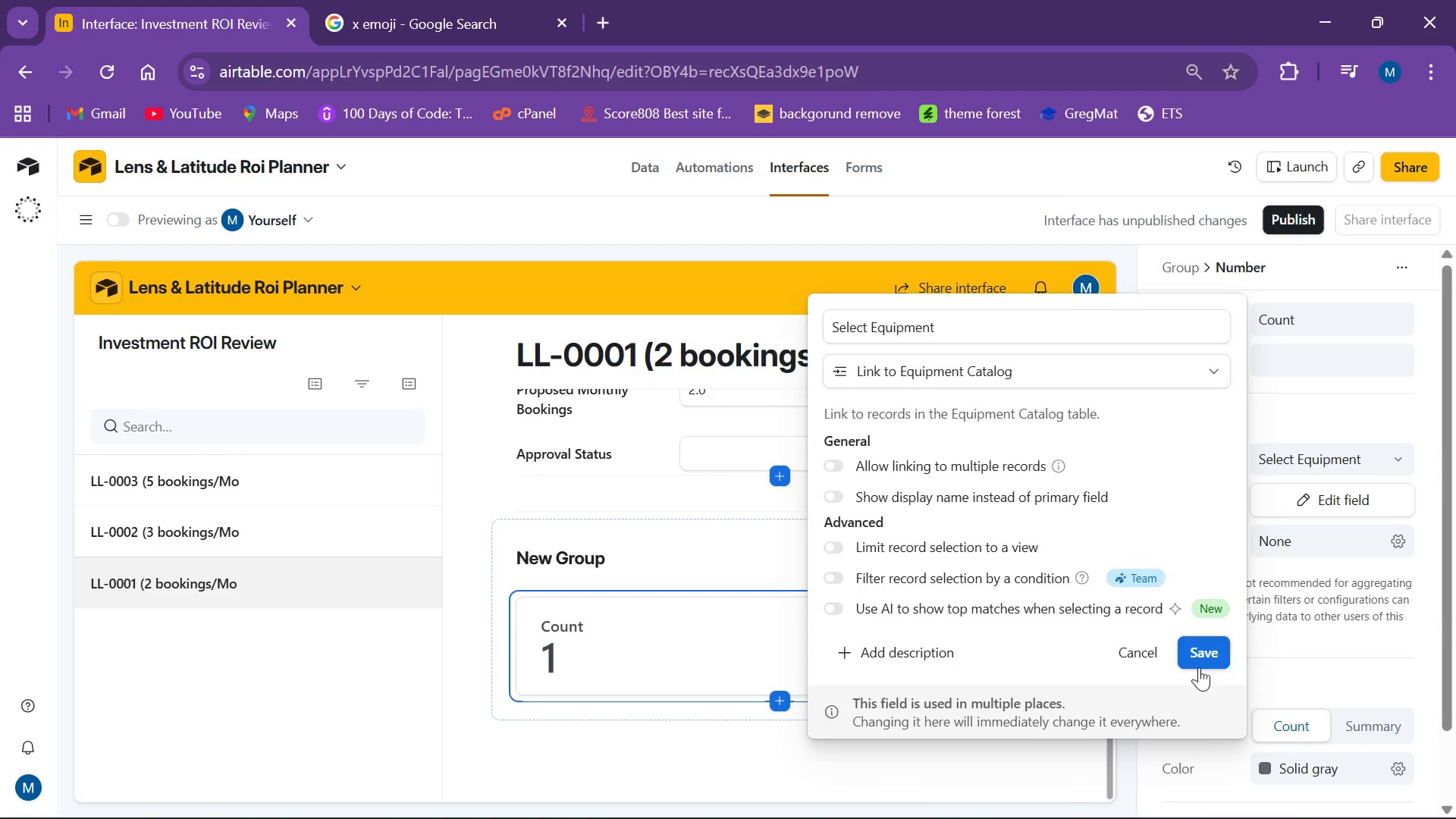 
left_click([1156, 654])
 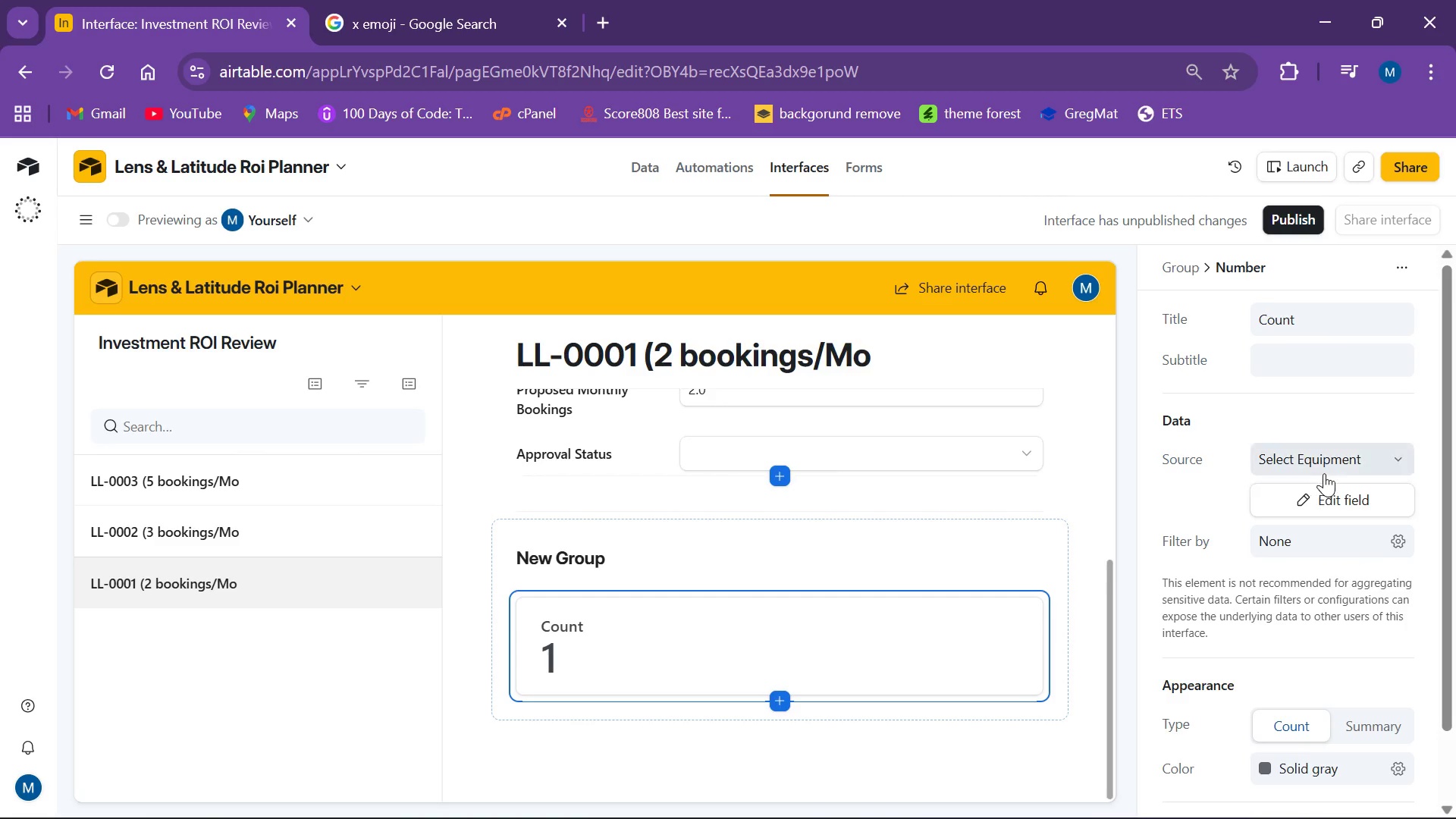 
scroll: coordinate [1313, 504], scroll_direction: down, amount: 1.0
 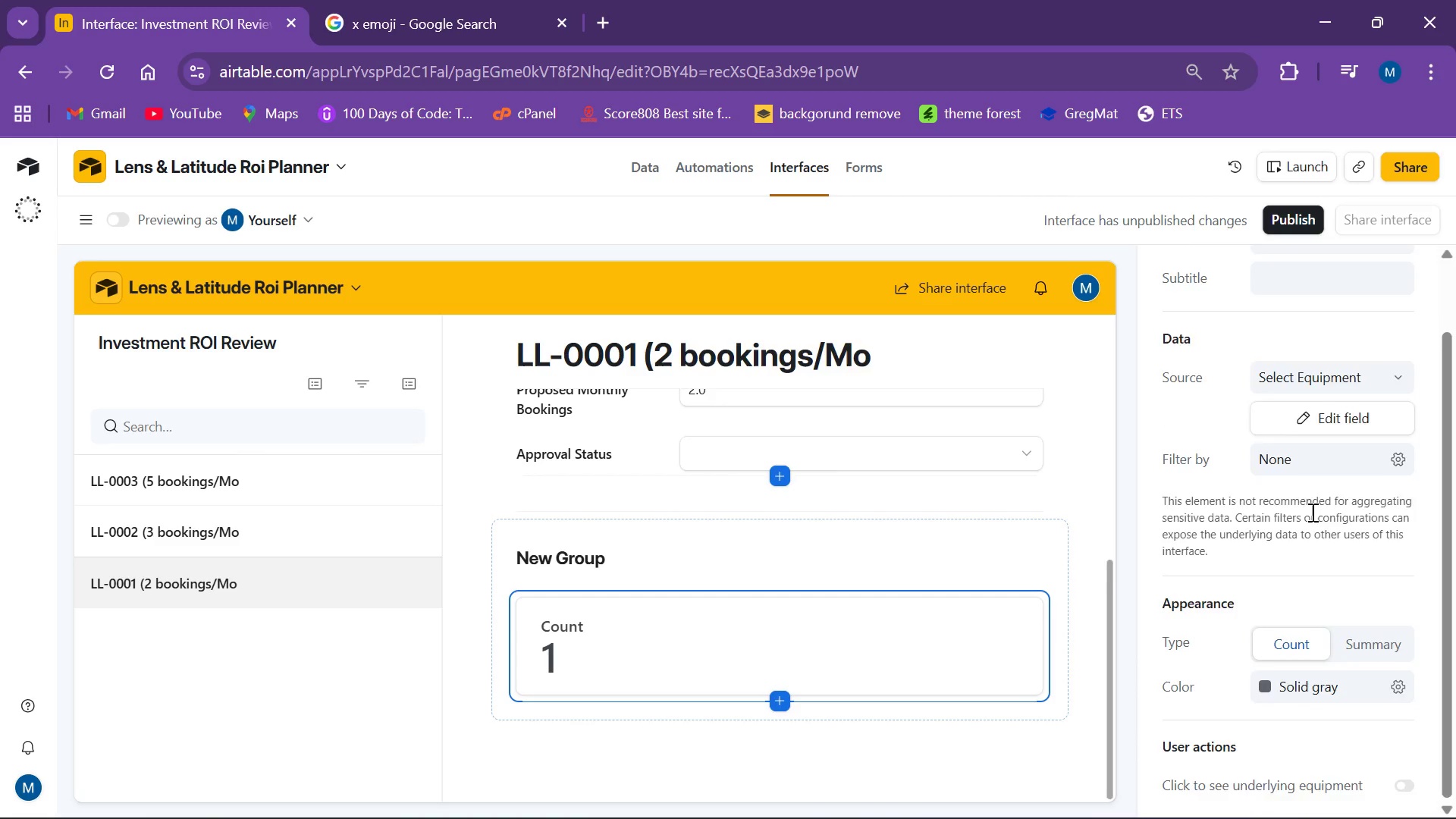 
scroll: coordinate [1370, 551], scroll_direction: up, amount: 3.0
 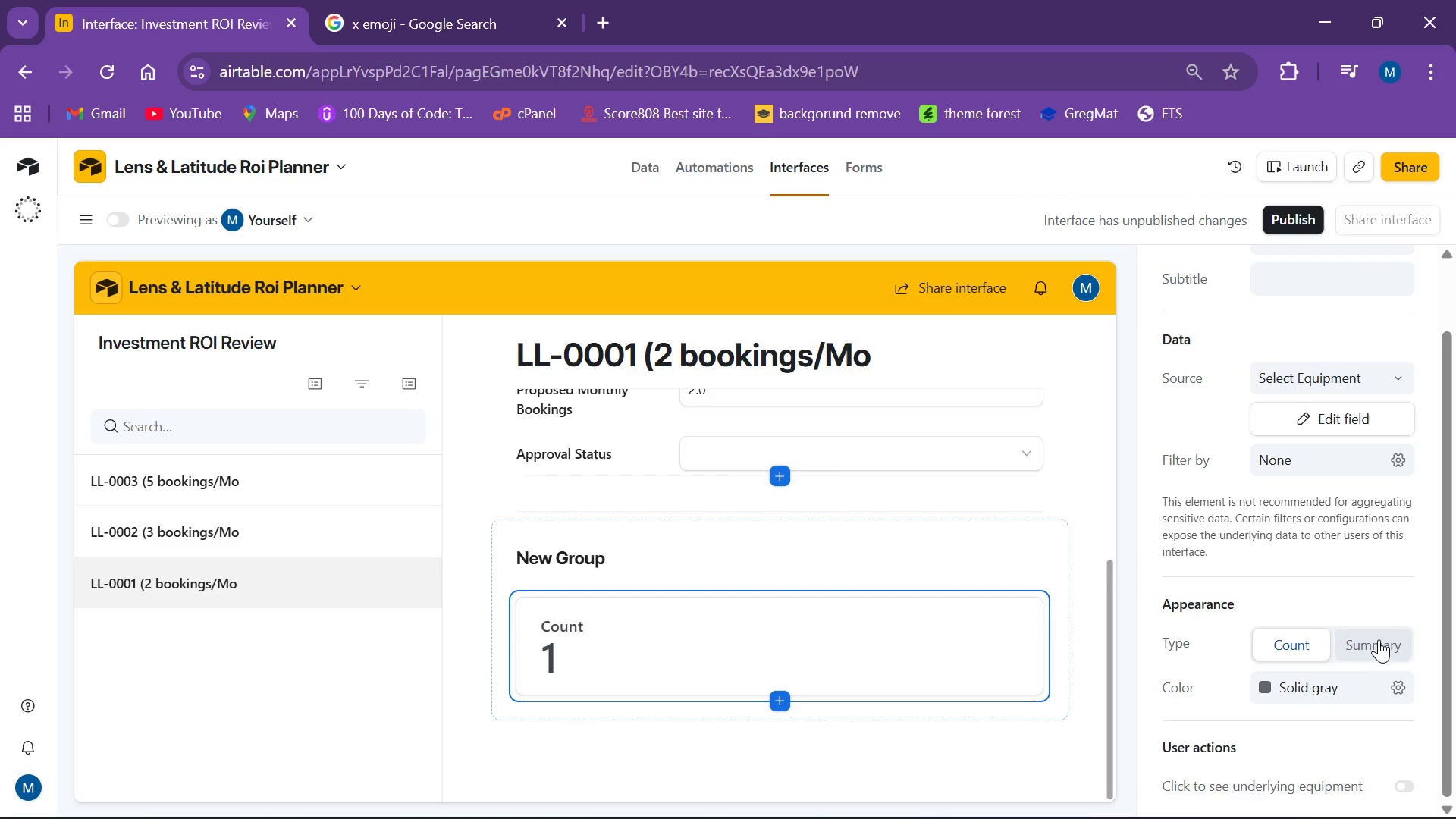 
left_click([1379, 637])
 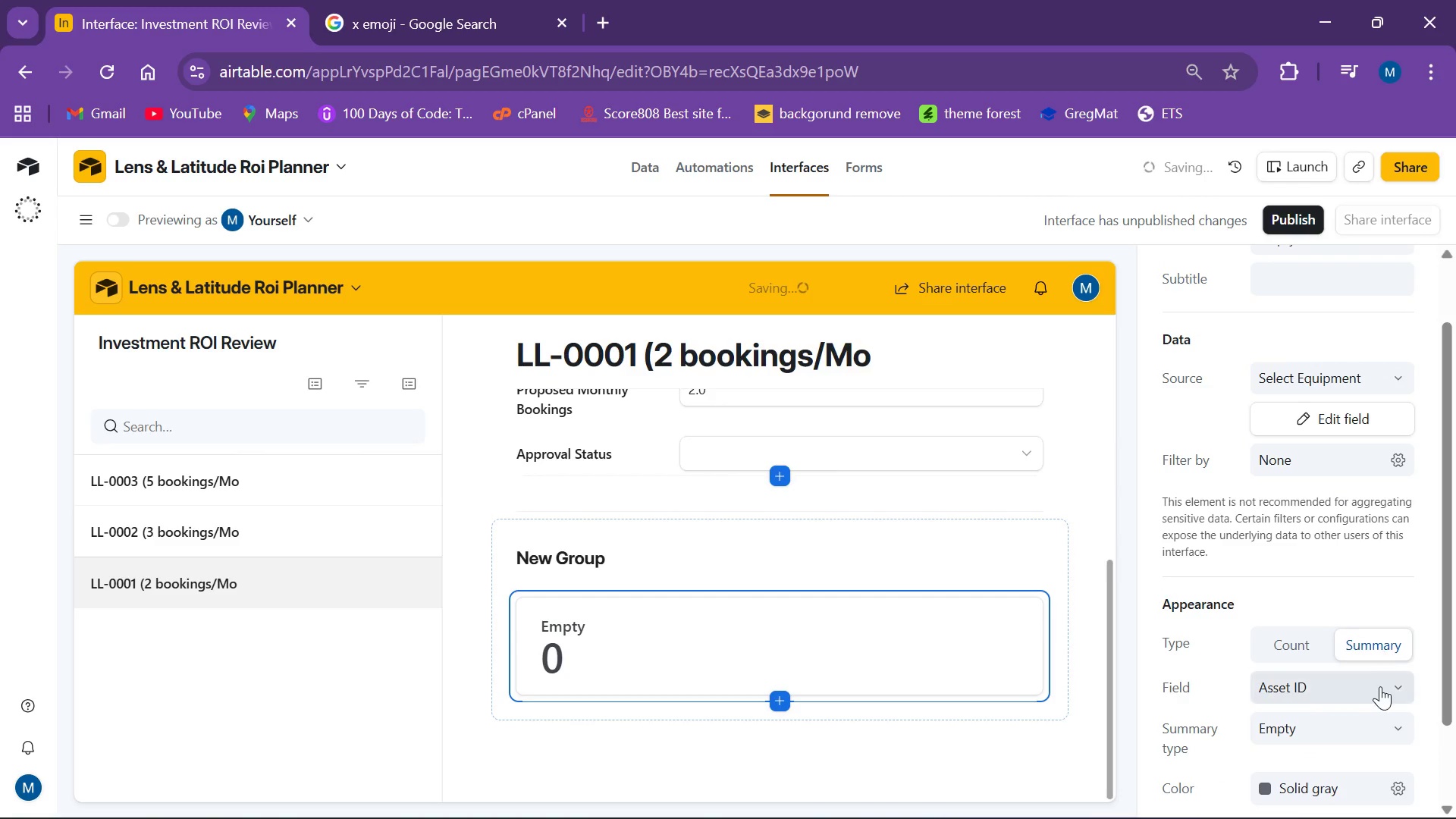 
left_click([1379, 687])
 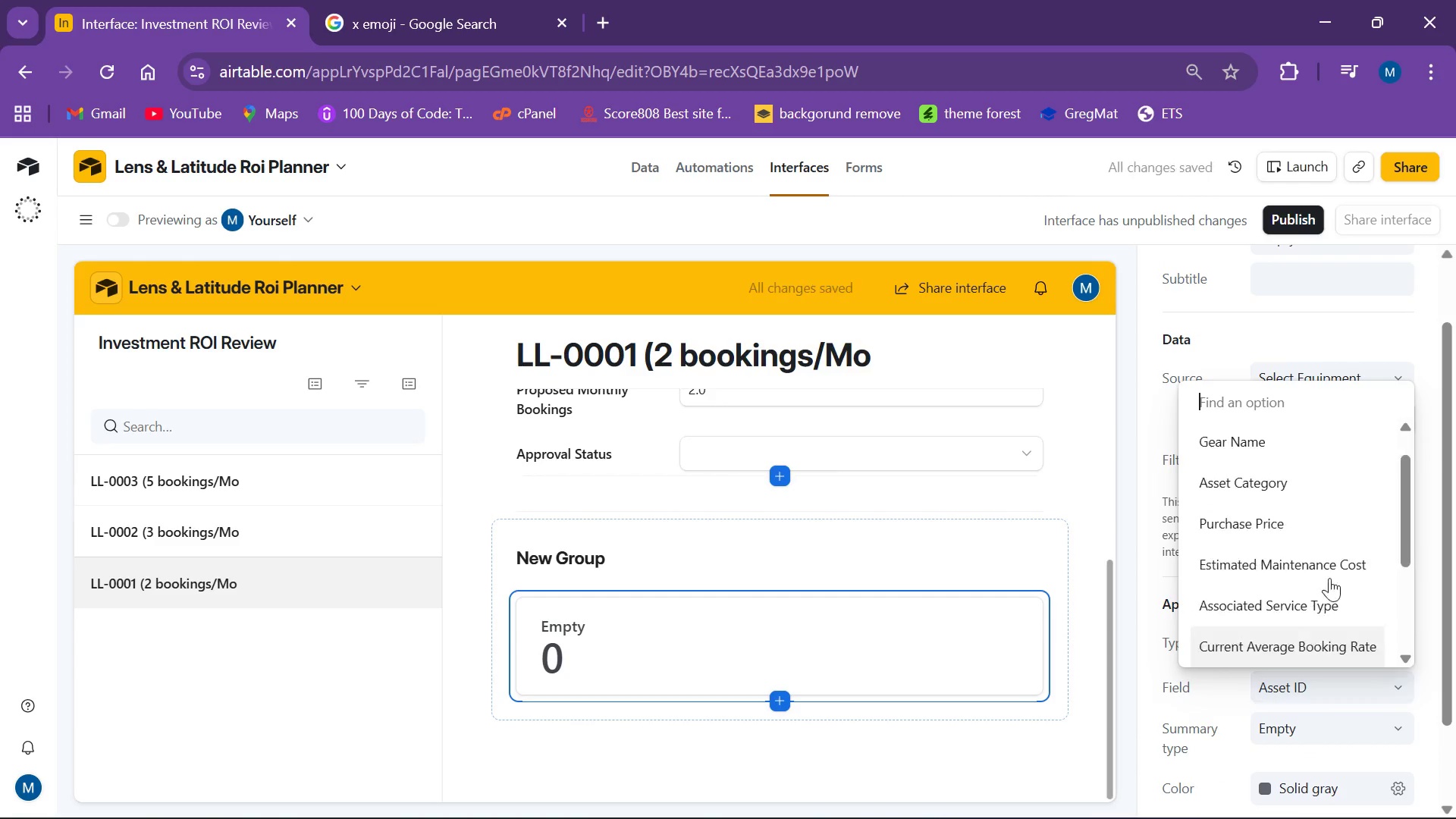 
left_click([1274, 623])
 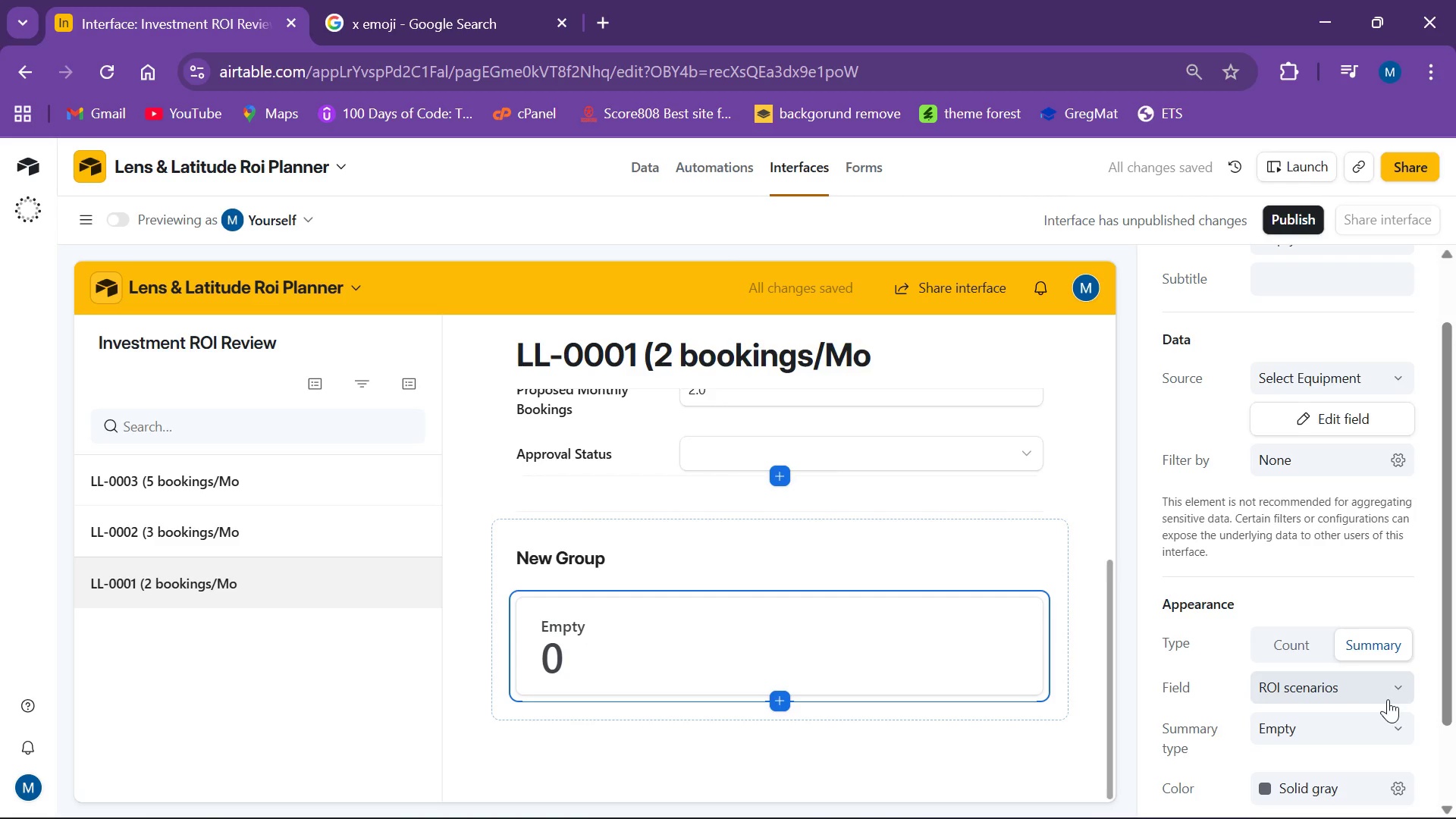 
scroll: coordinate [1309, 528], scroll_direction: down, amount: 5.0
 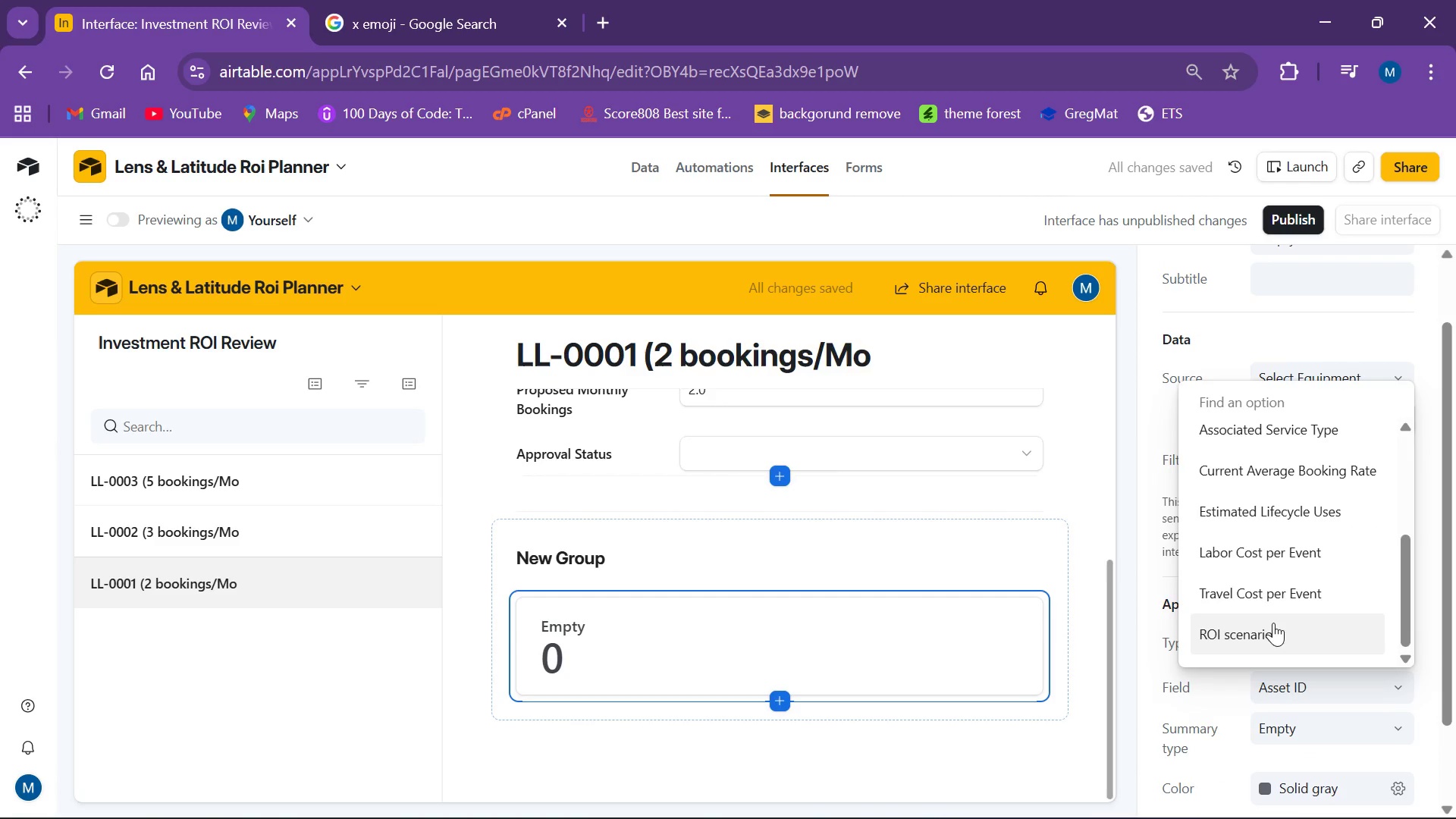 
wait(10.97)
 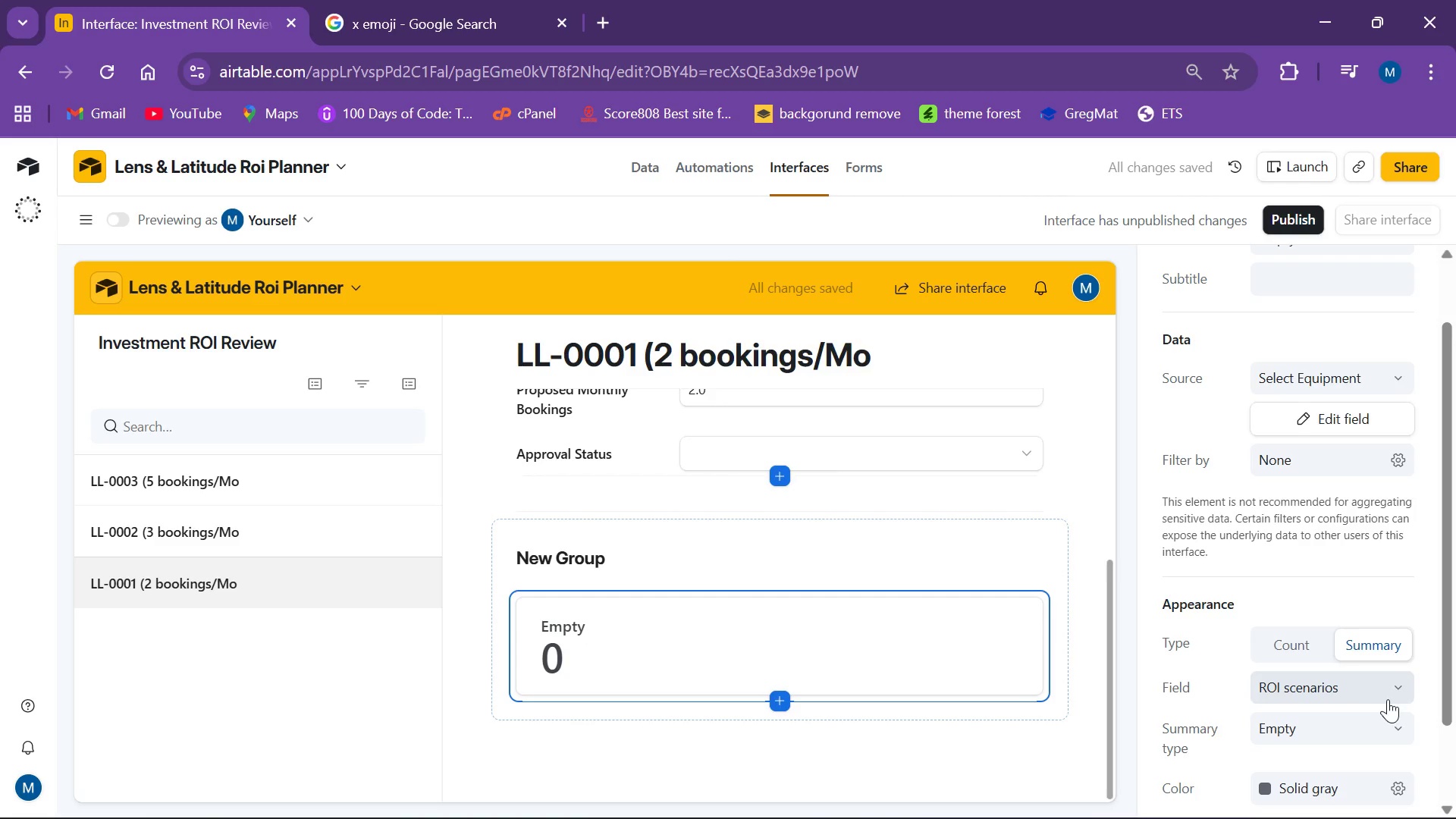 
left_click([1379, 726])
 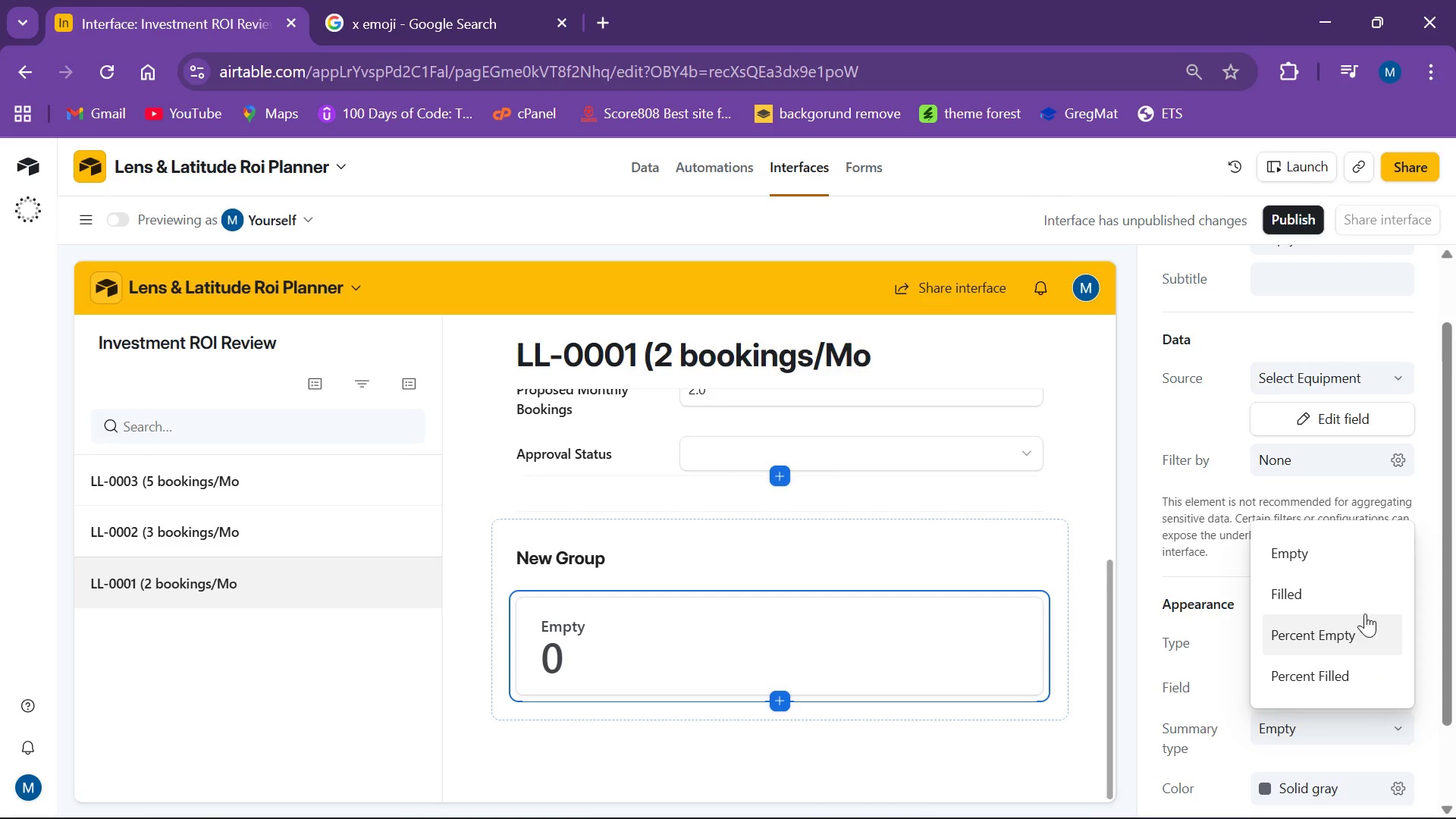 
scroll: coordinate [1365, 582], scroll_direction: up, amount: 1.0
 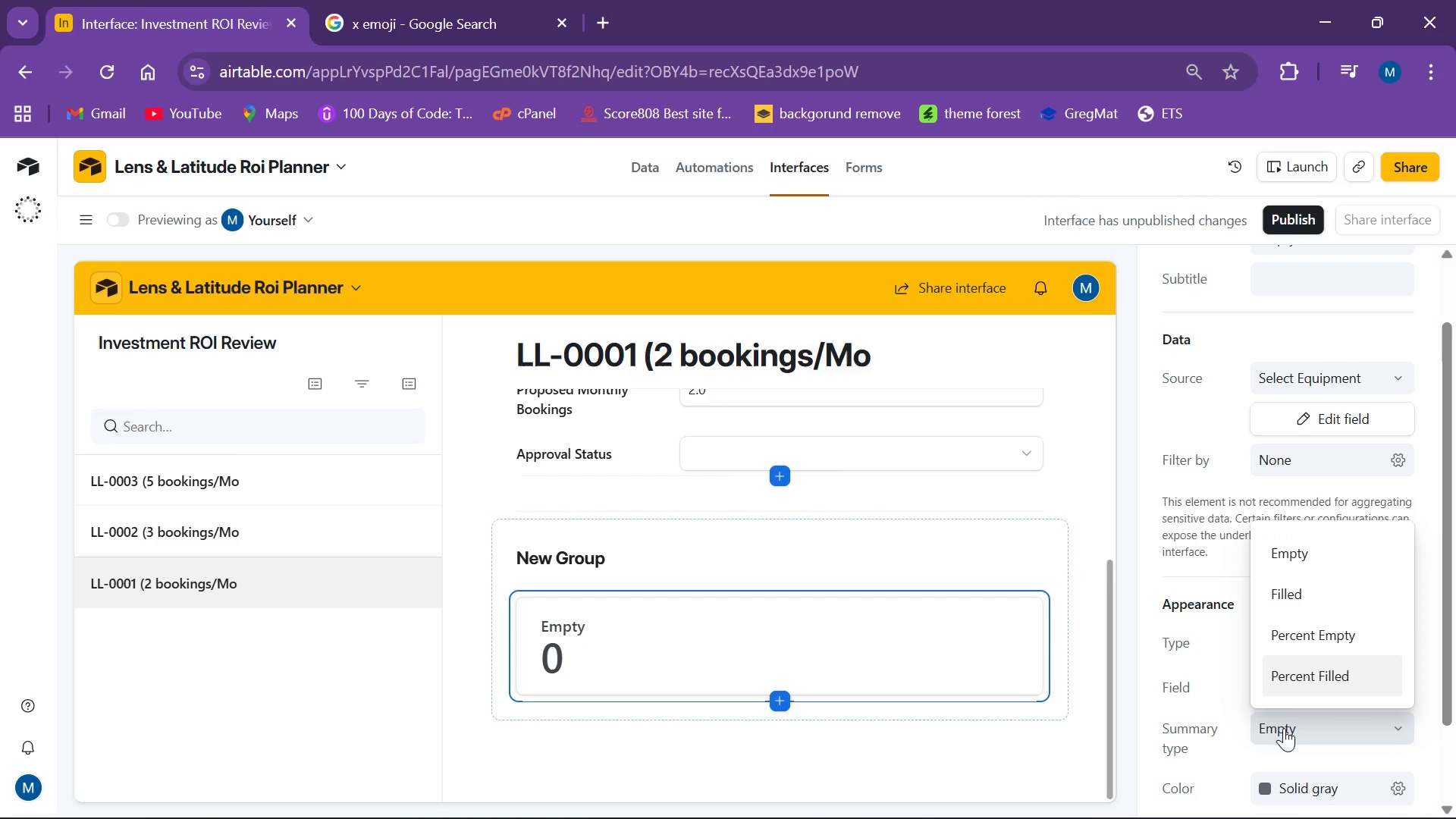 
left_click([1279, 736])
 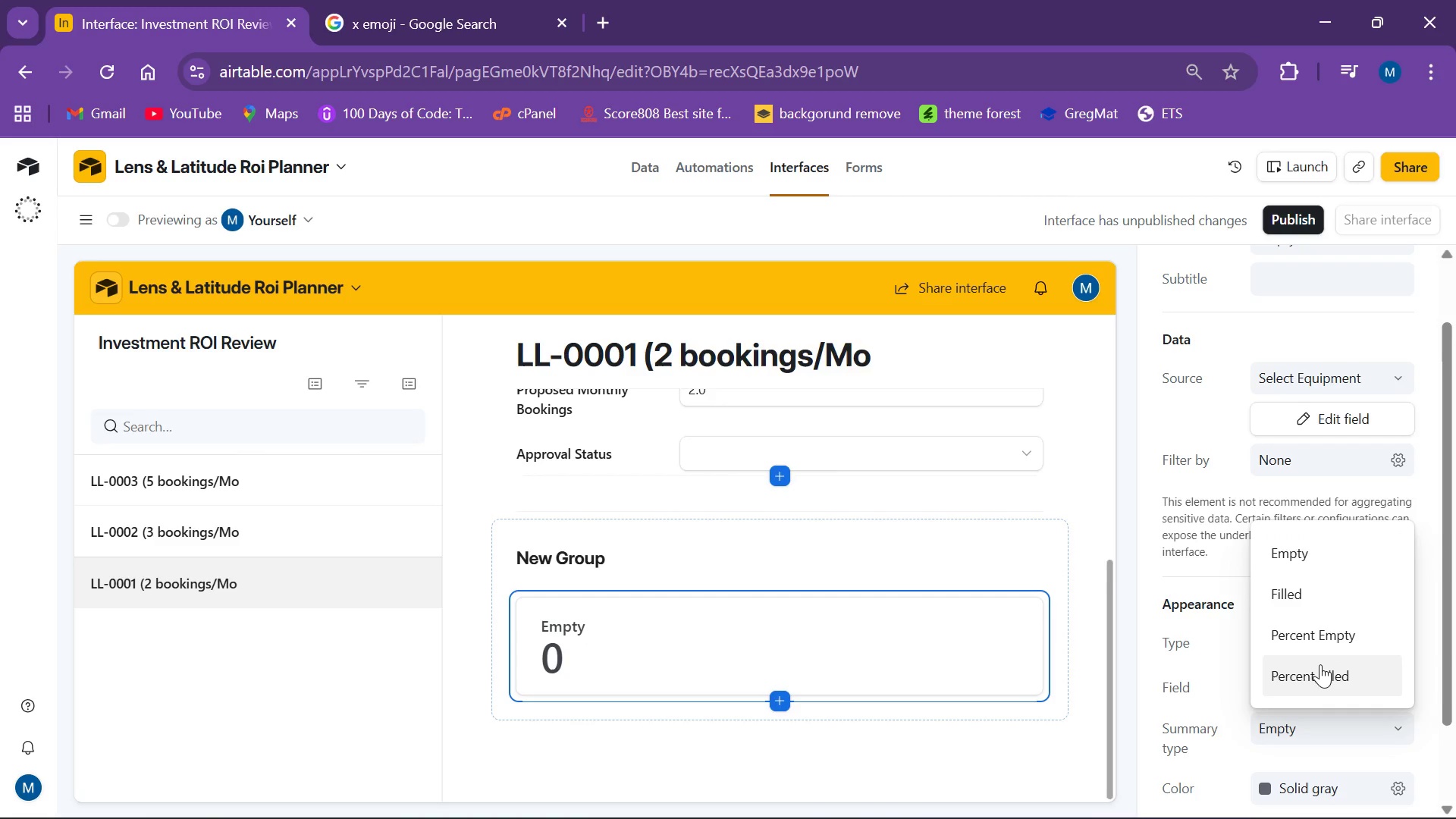 
left_click([1298, 723])
 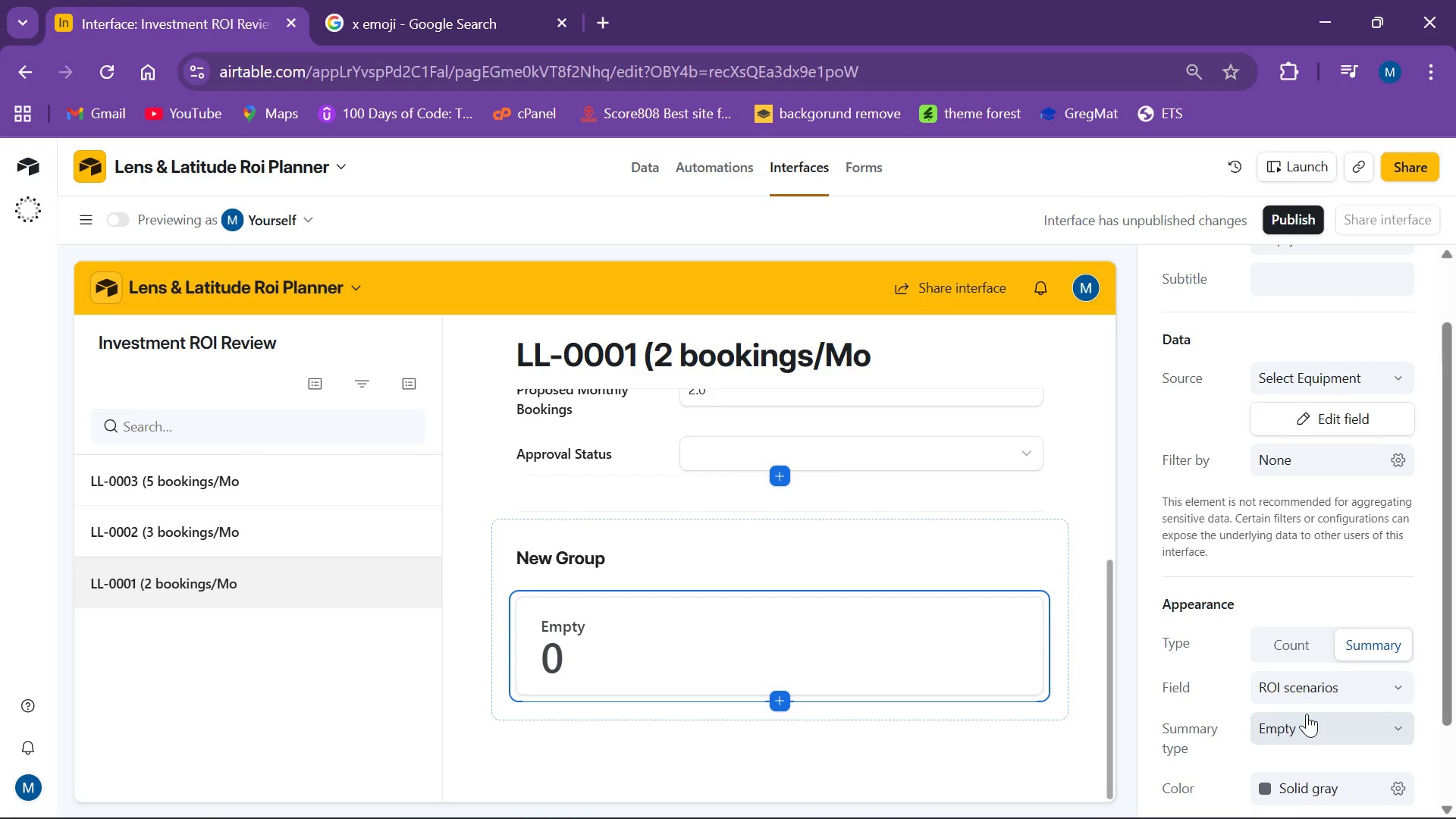 
scroll: coordinate [1318, 673], scroll_direction: down, amount: 5.0
 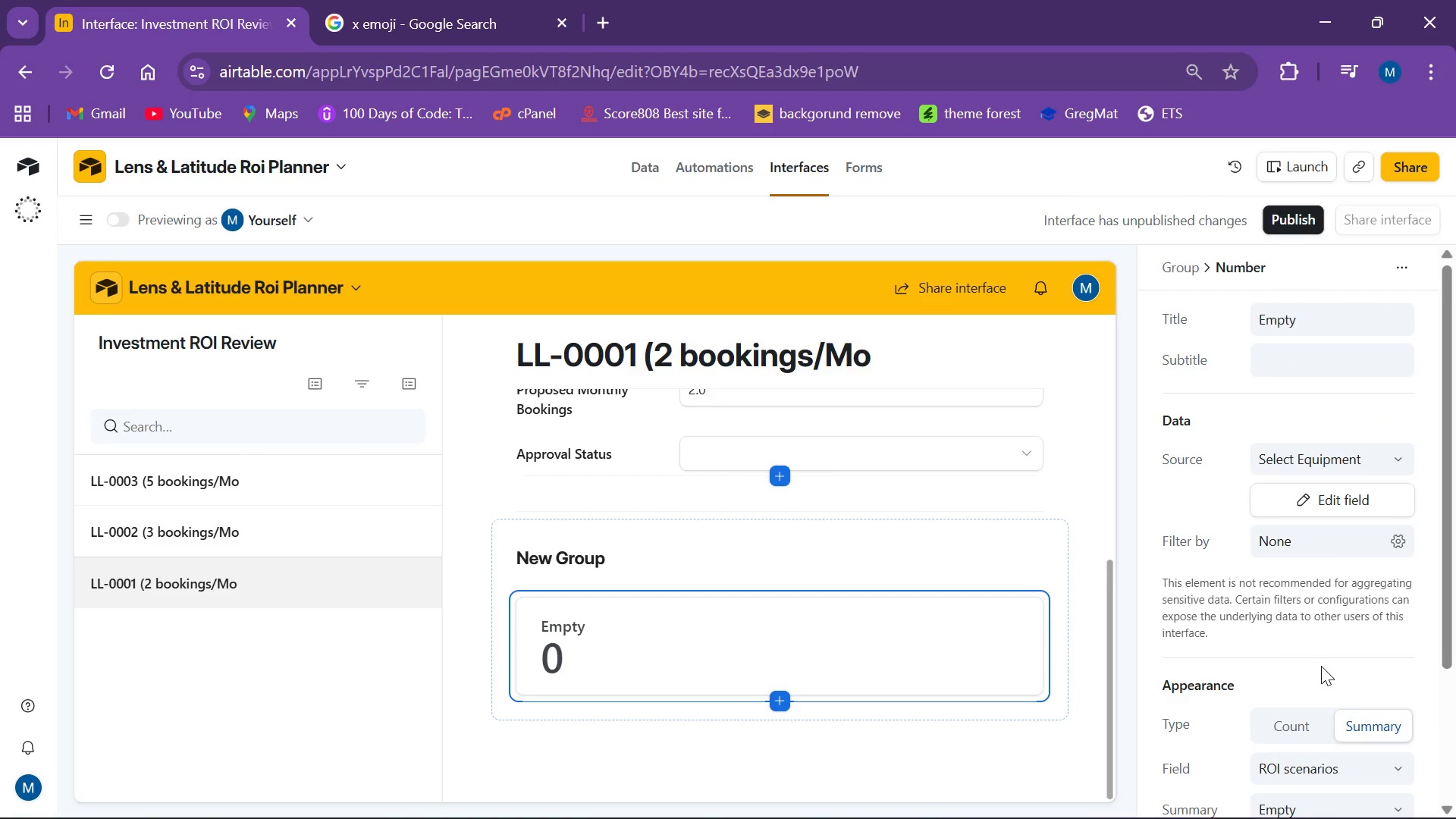 
scroll: coordinate [1328, 649], scroll_direction: up, amount: 7.0
 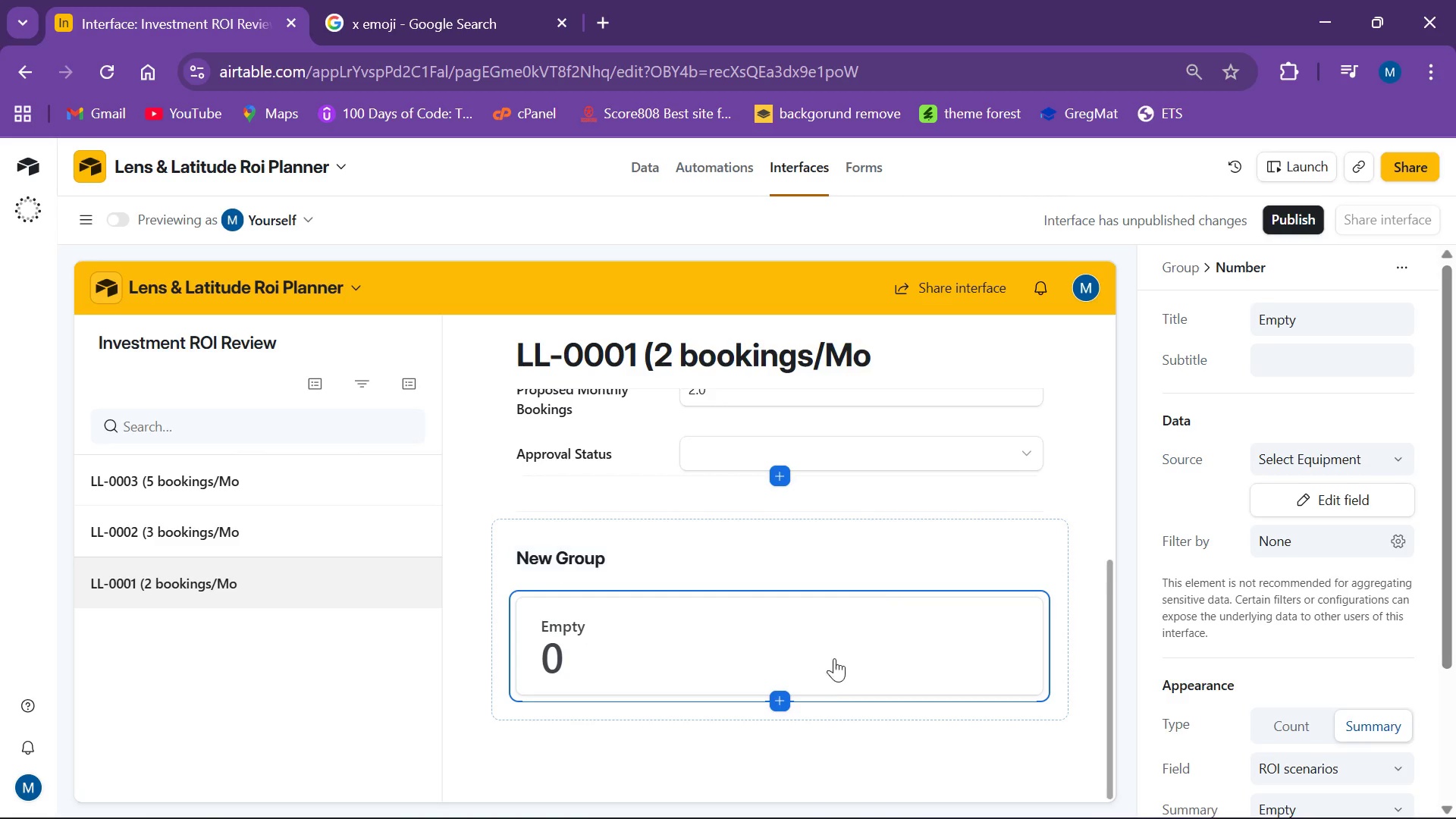 
left_click([593, 539])
 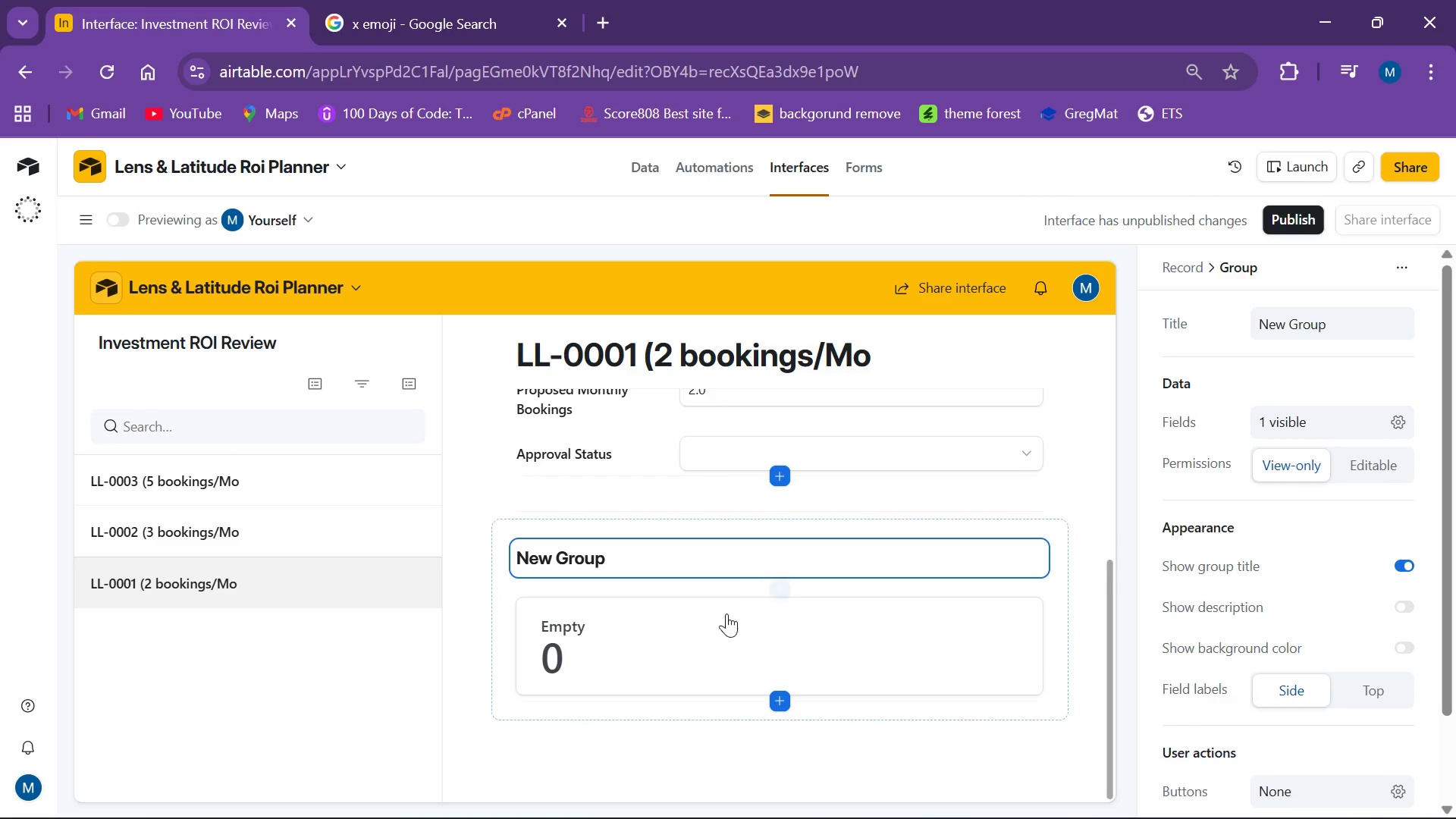 
left_click([722, 630])
 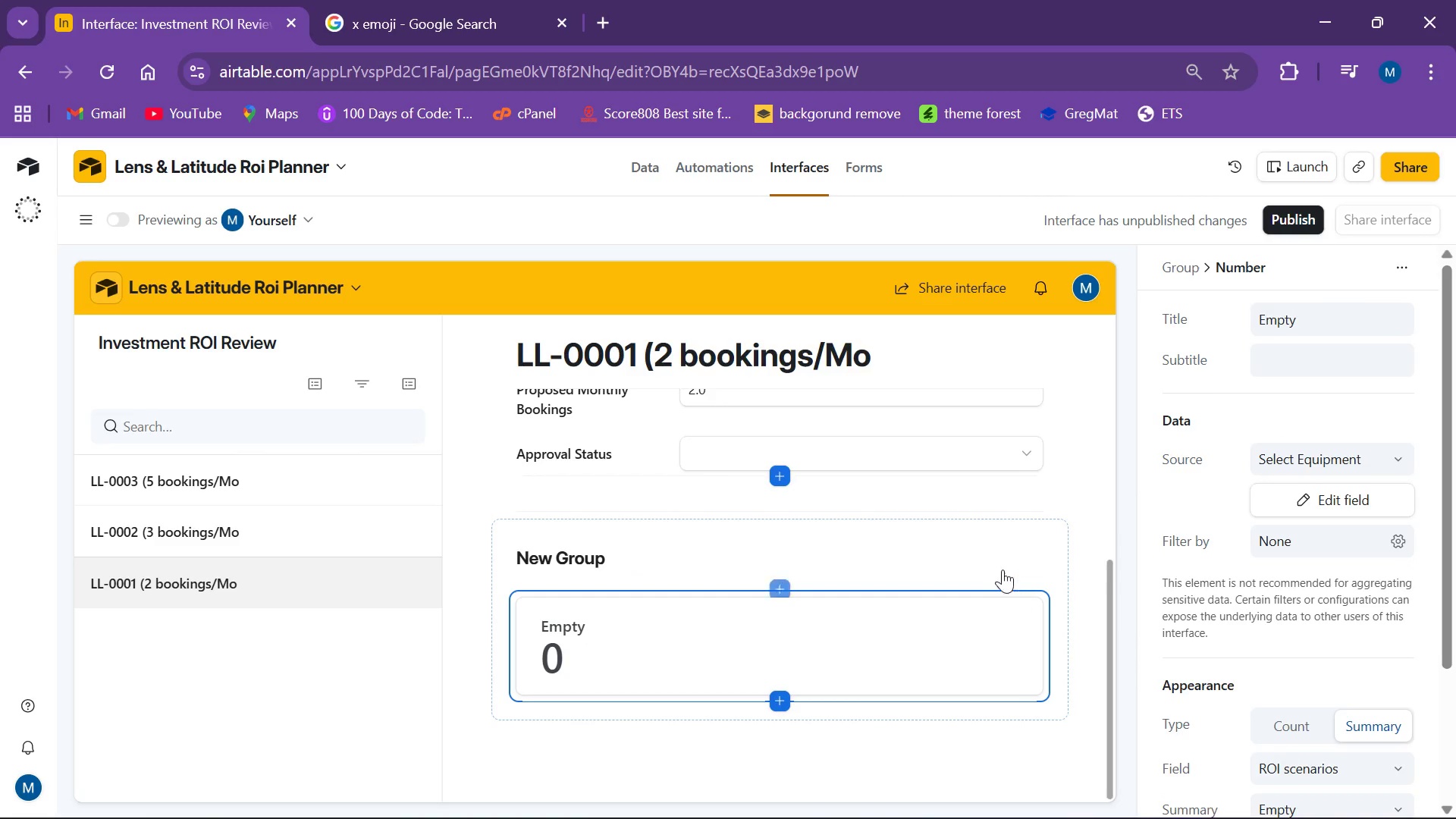 
left_click([993, 563])
 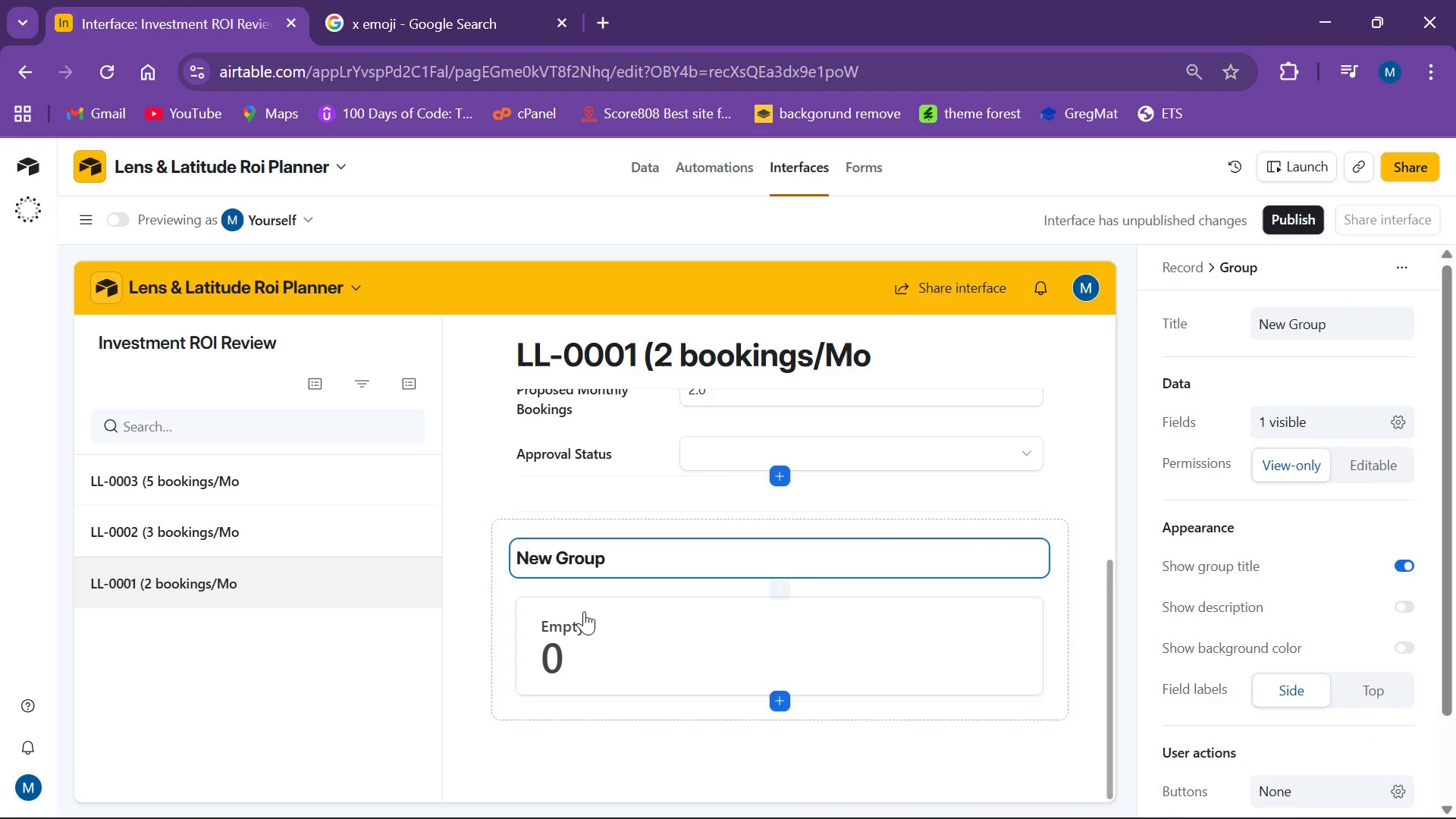 
left_click([588, 617])
 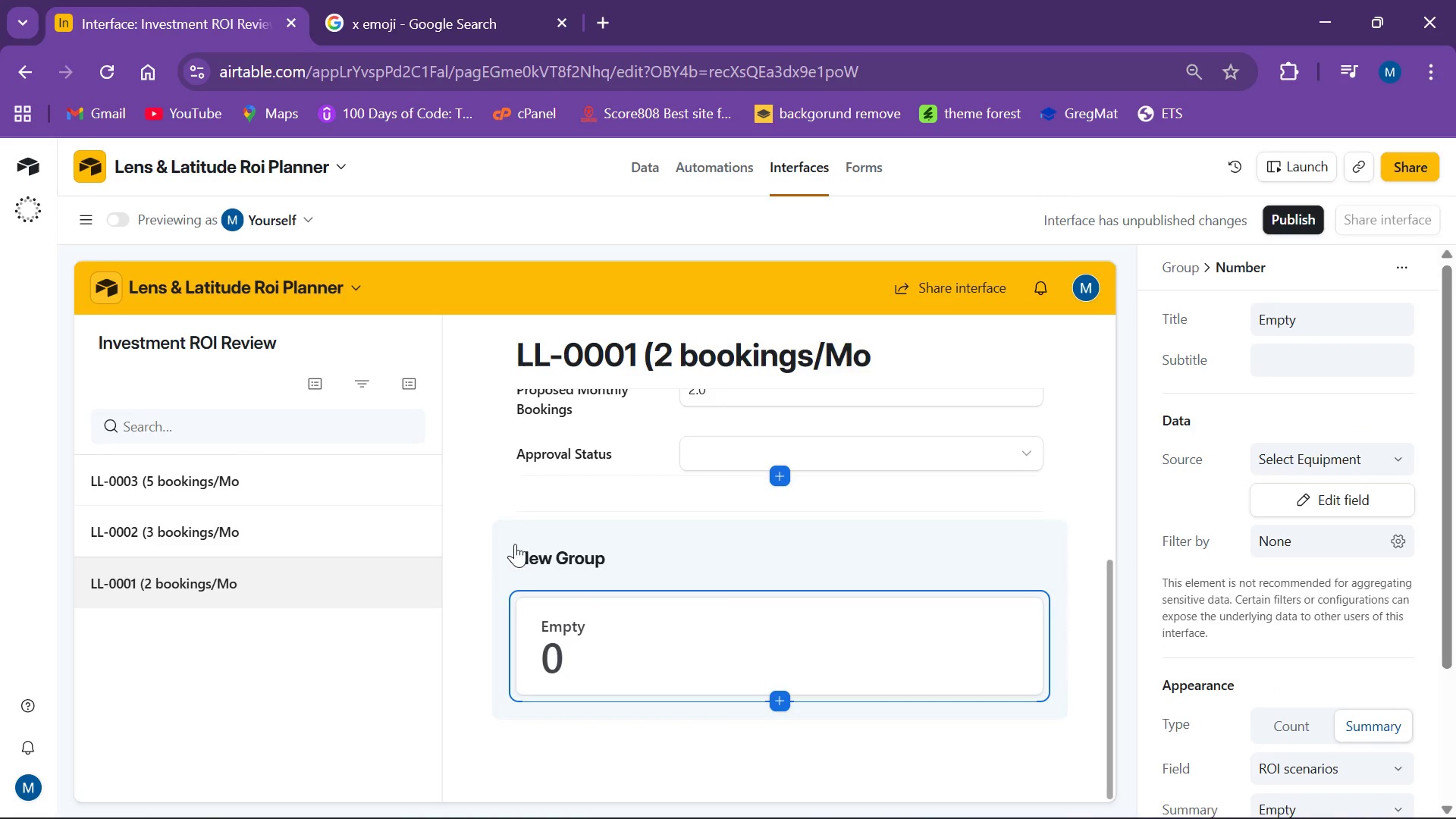 
left_click([519, 540])
 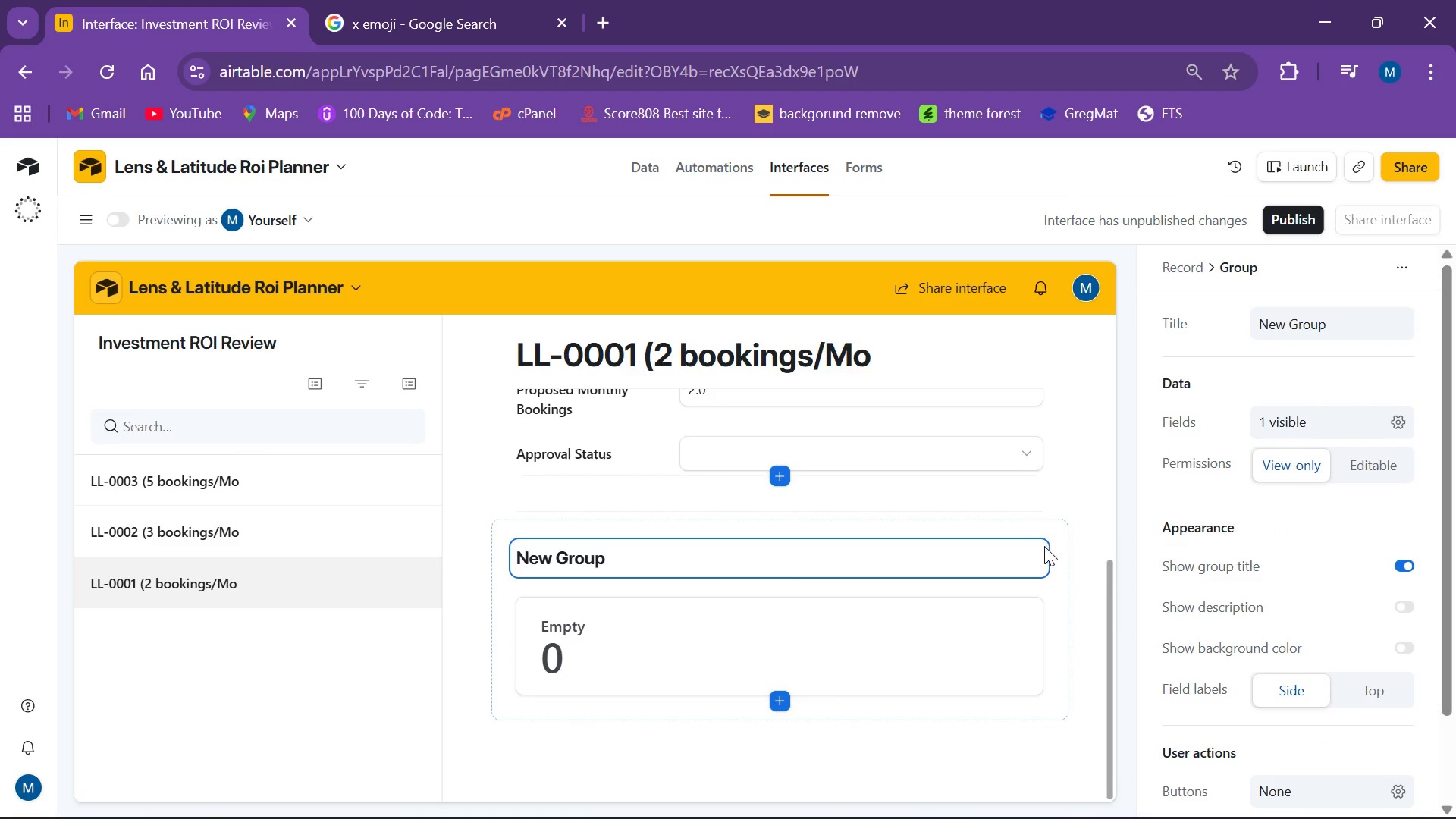 
right_click([983, 598])
 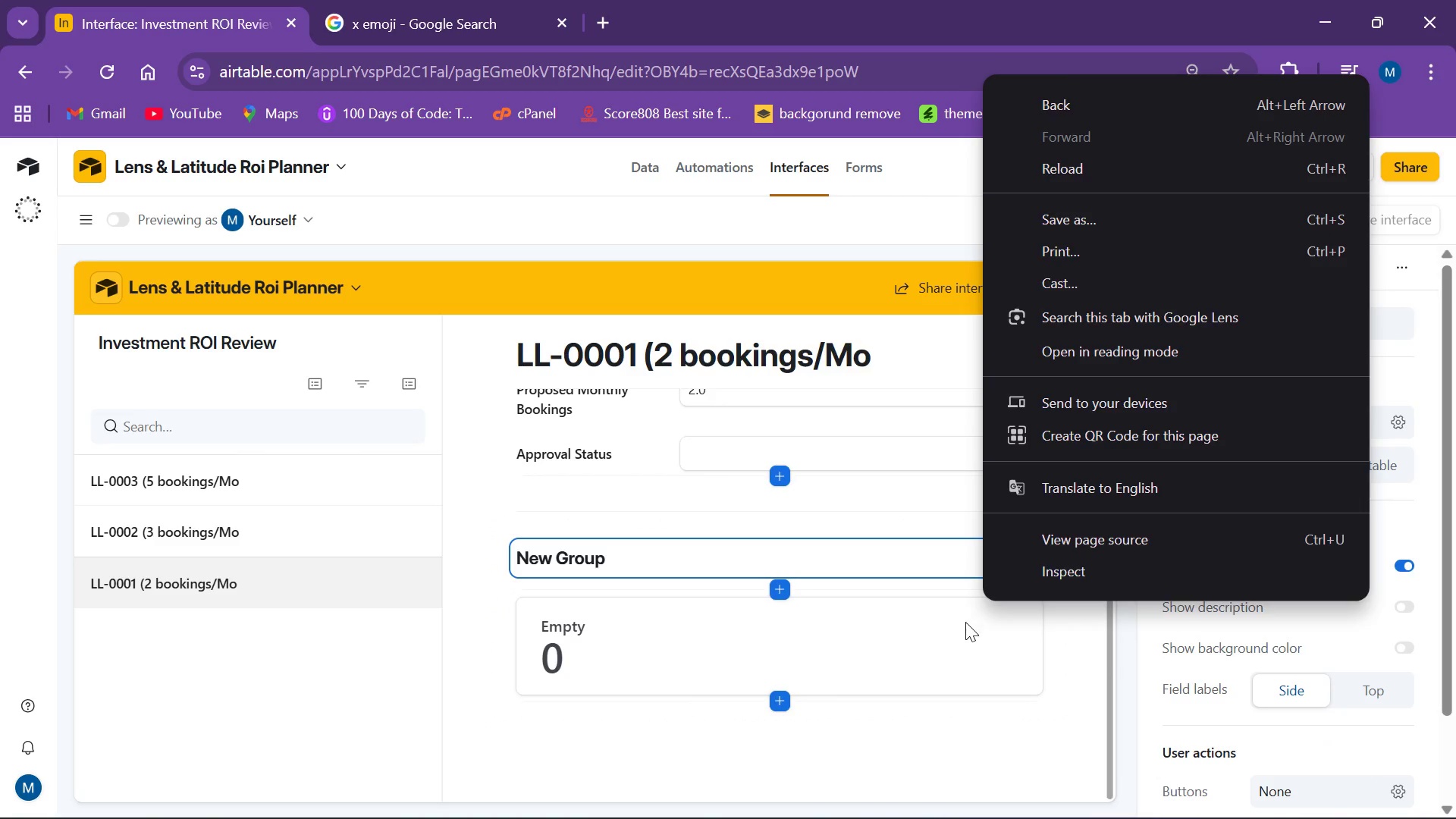 
left_click([956, 642])
 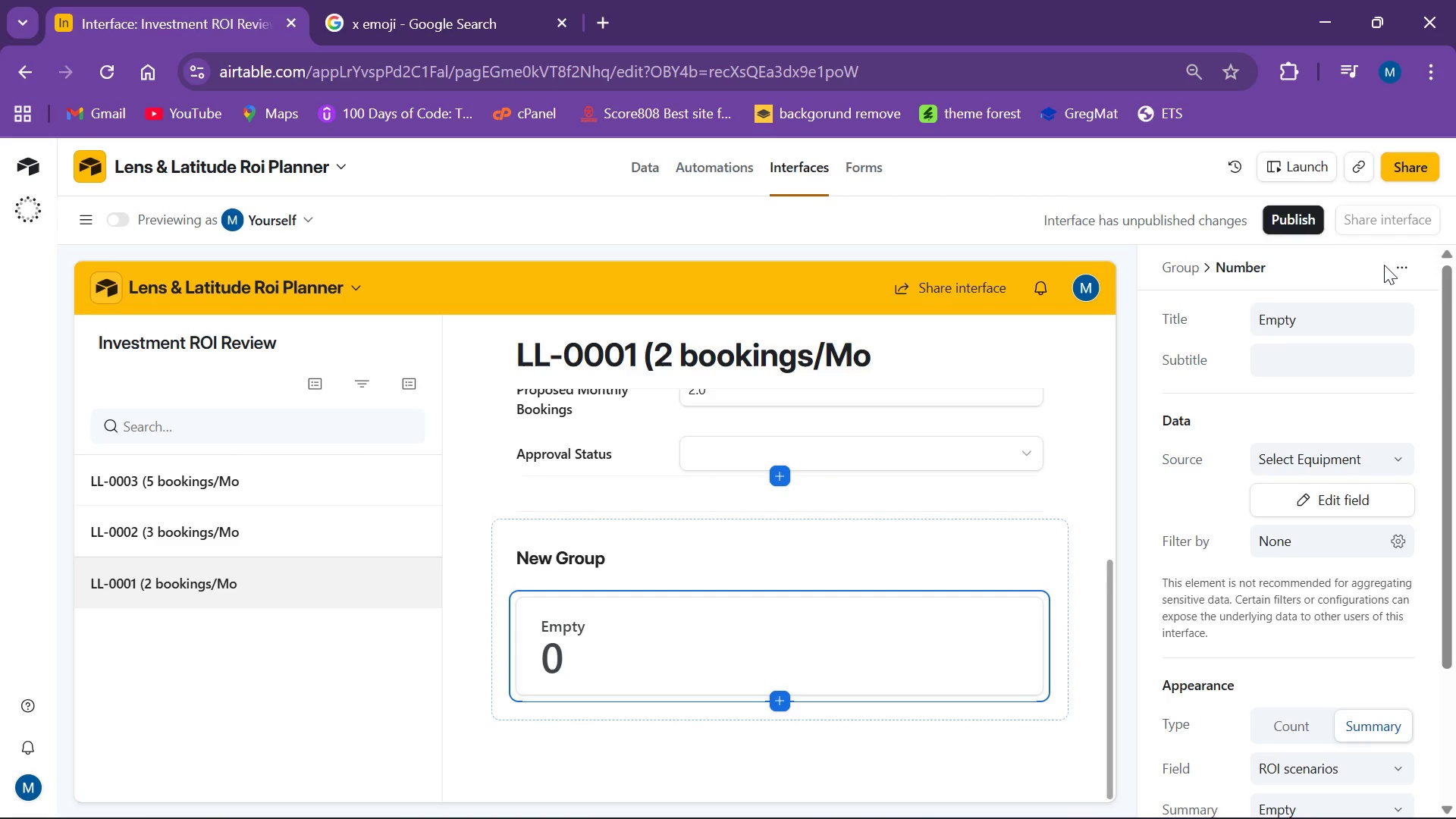 
left_click([1408, 268])
 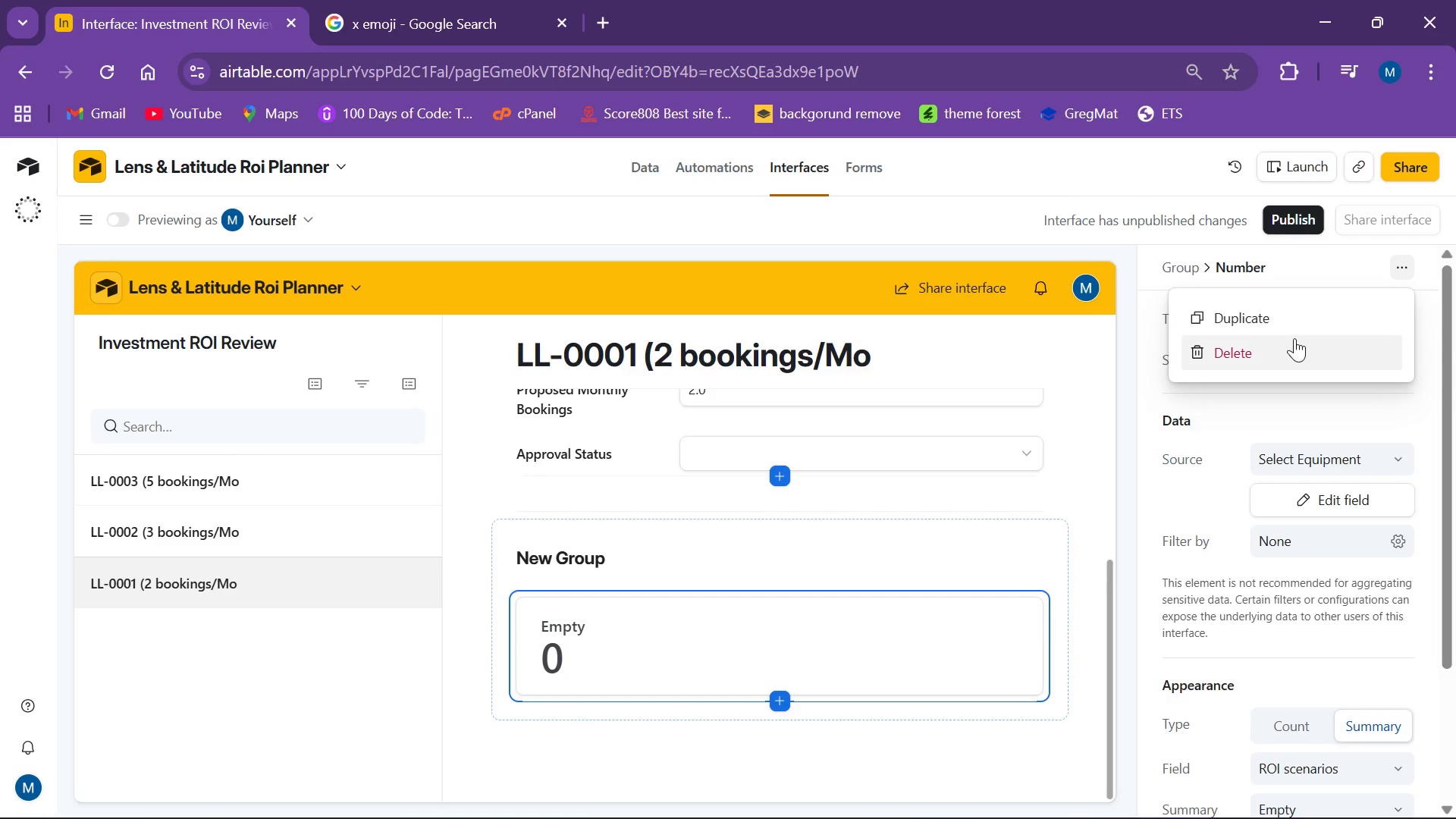 
left_click([1273, 355])
 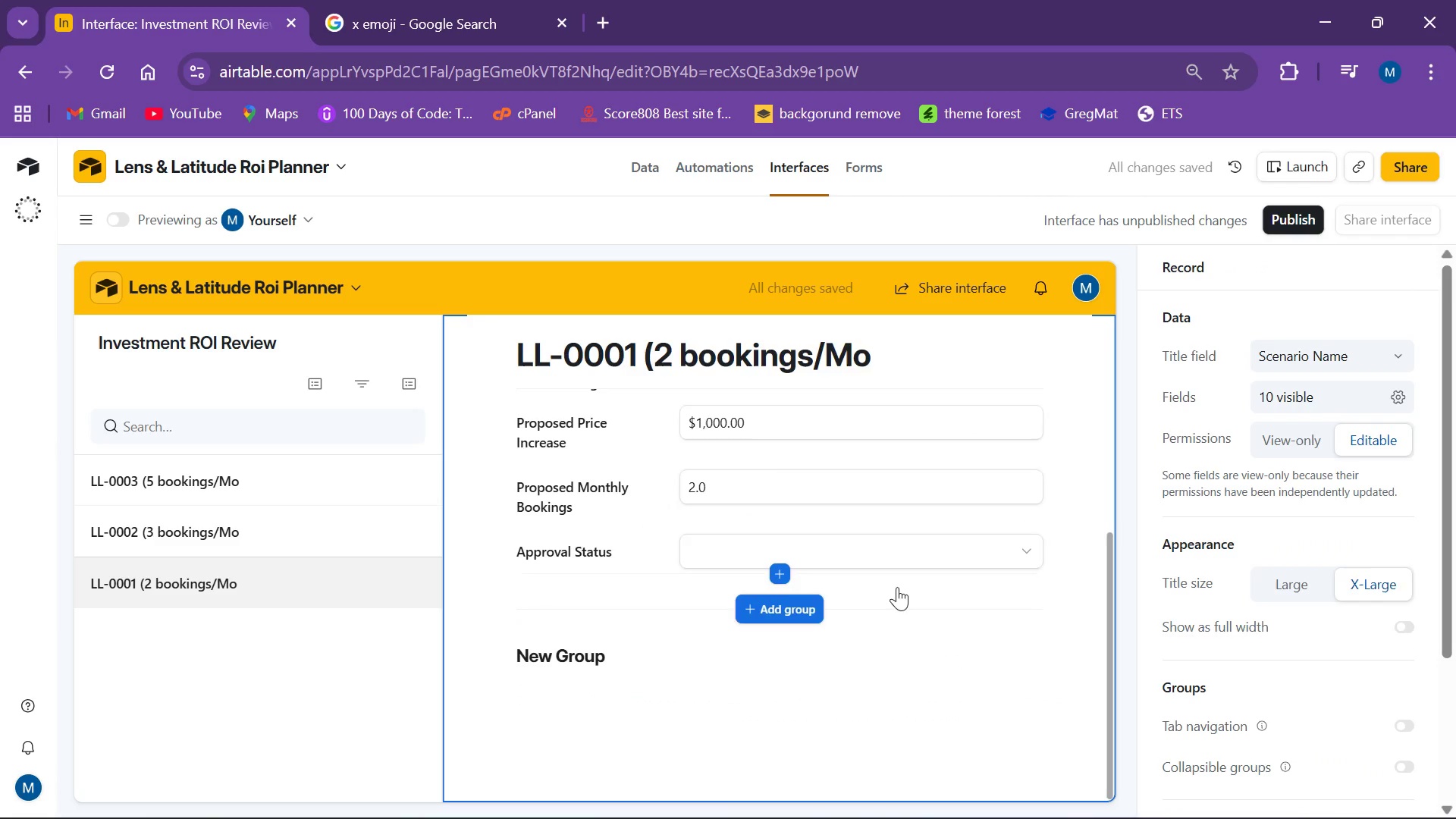 
left_click([671, 653])
 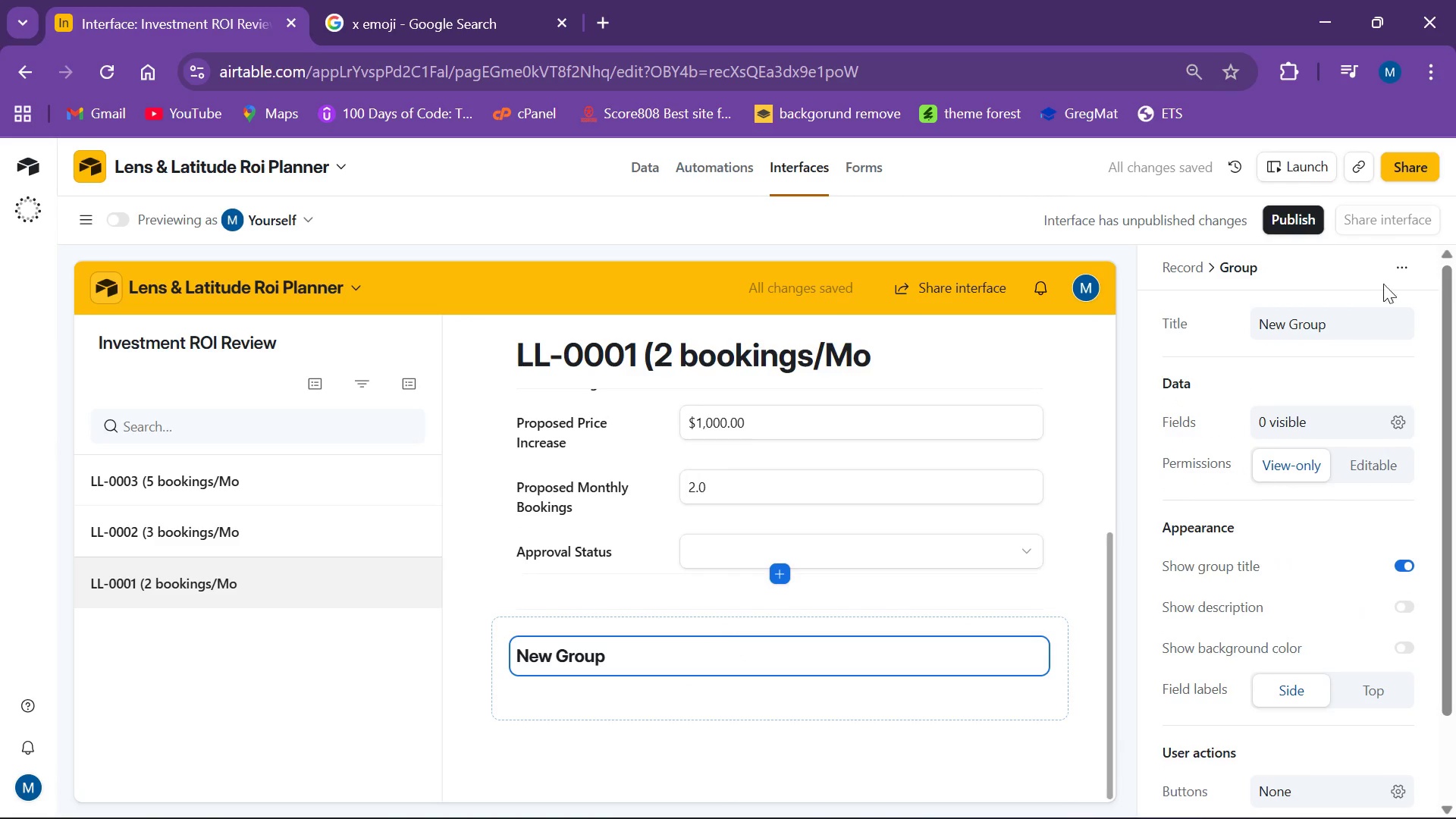 
scroll: coordinate [911, 659], scroll_direction: none, amount: 0.0
 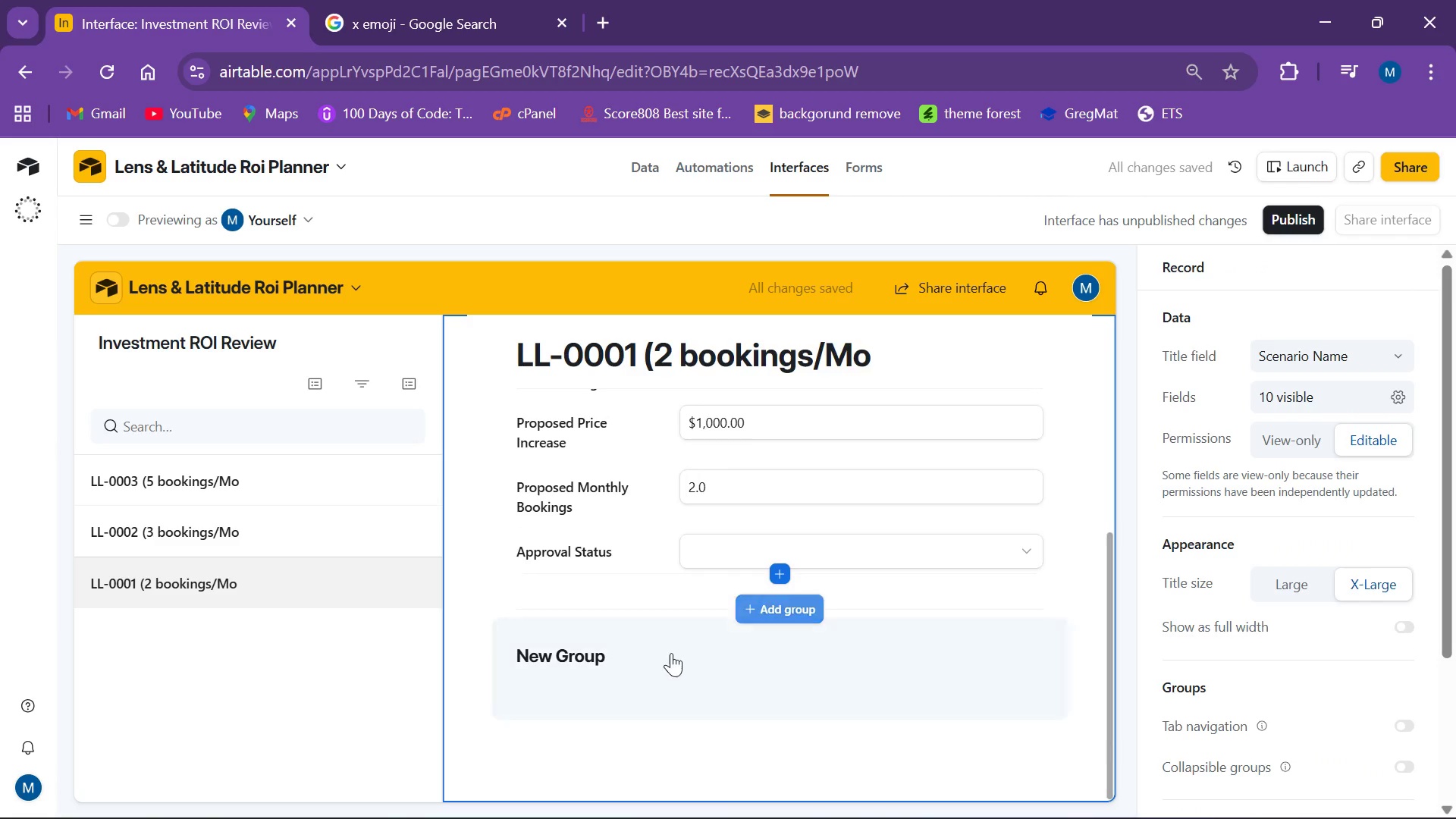 
left_click([1393, 276])